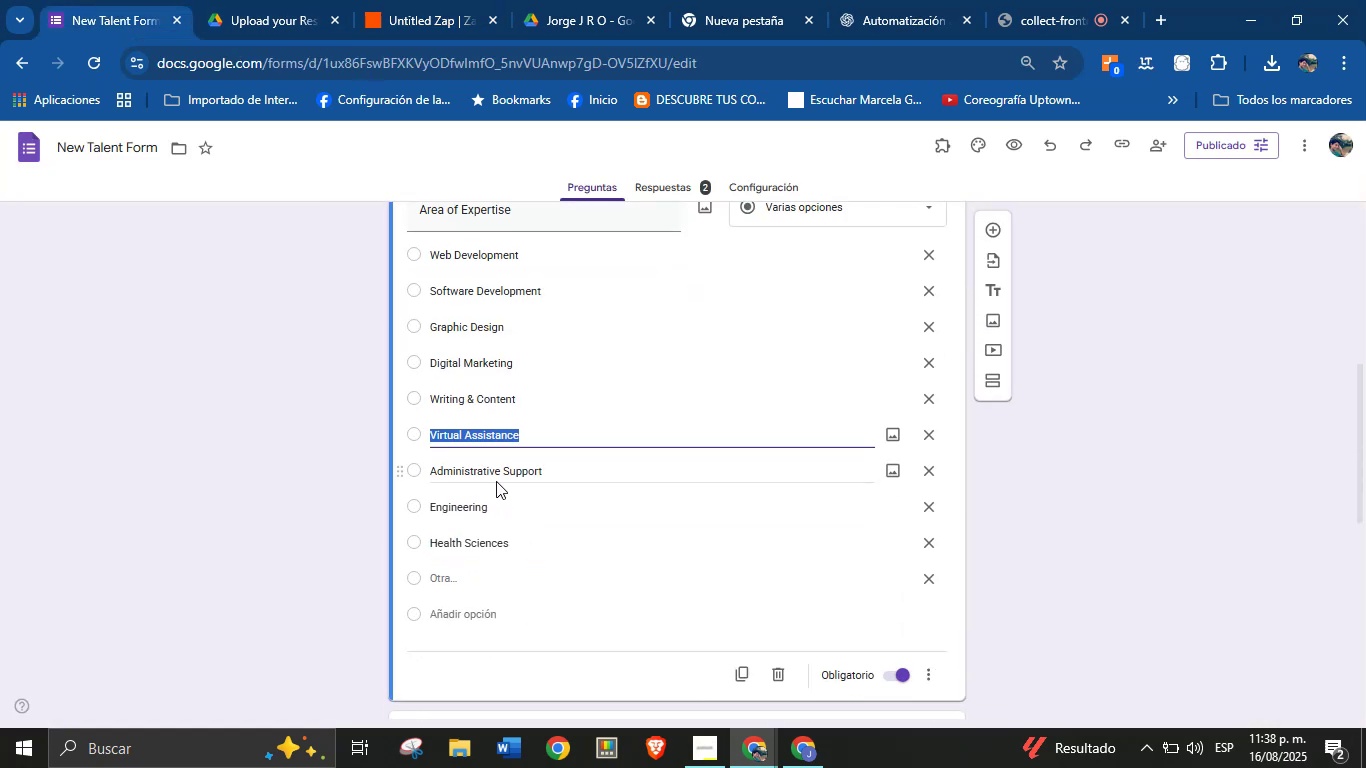 
left_click([501, 476])
 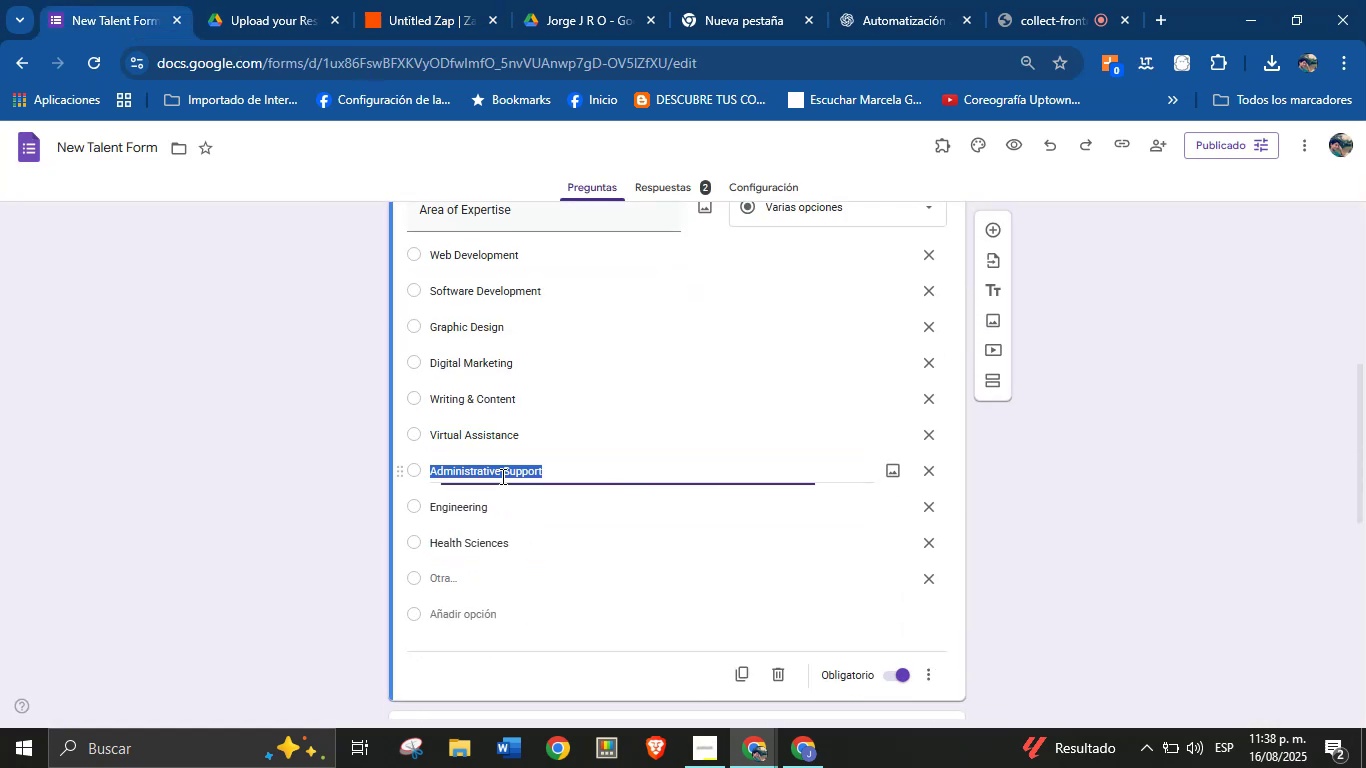 
key(Control+C)
 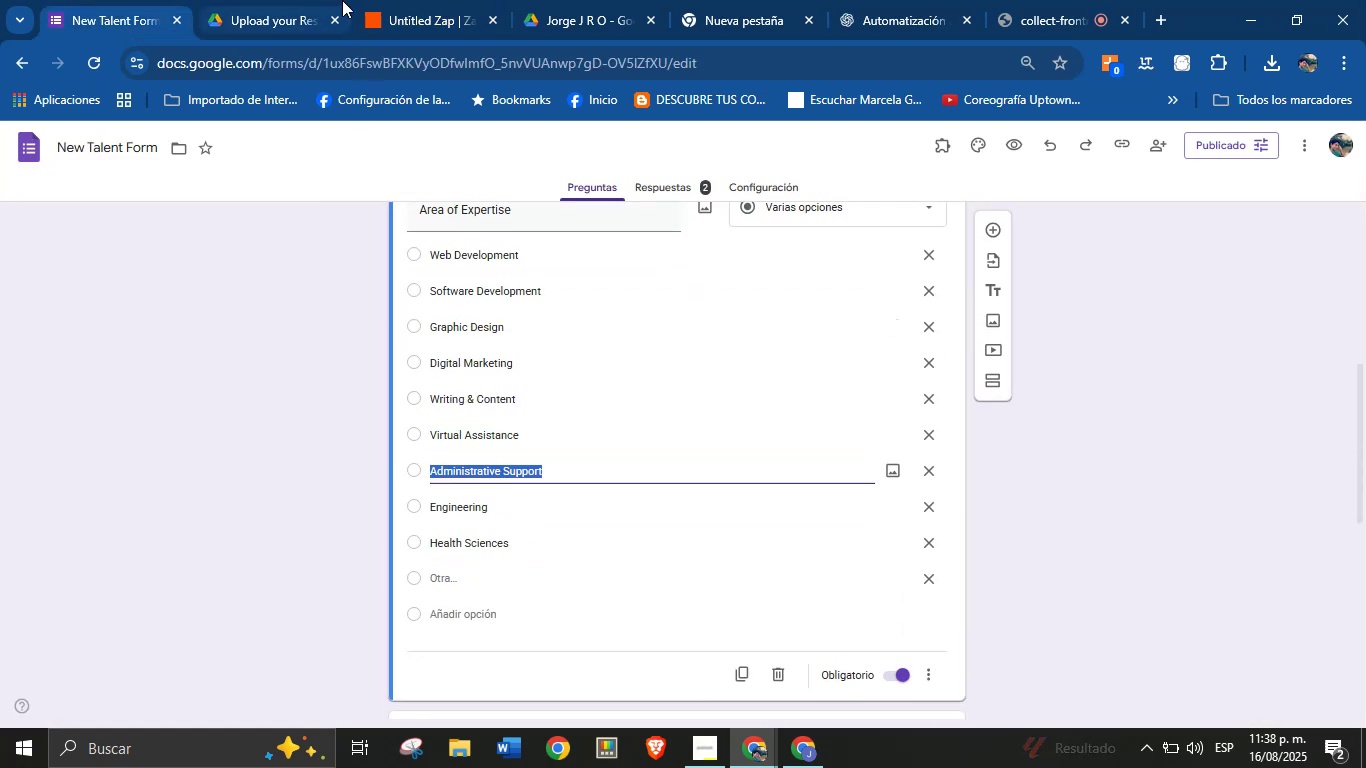 
left_click([425, 0])
 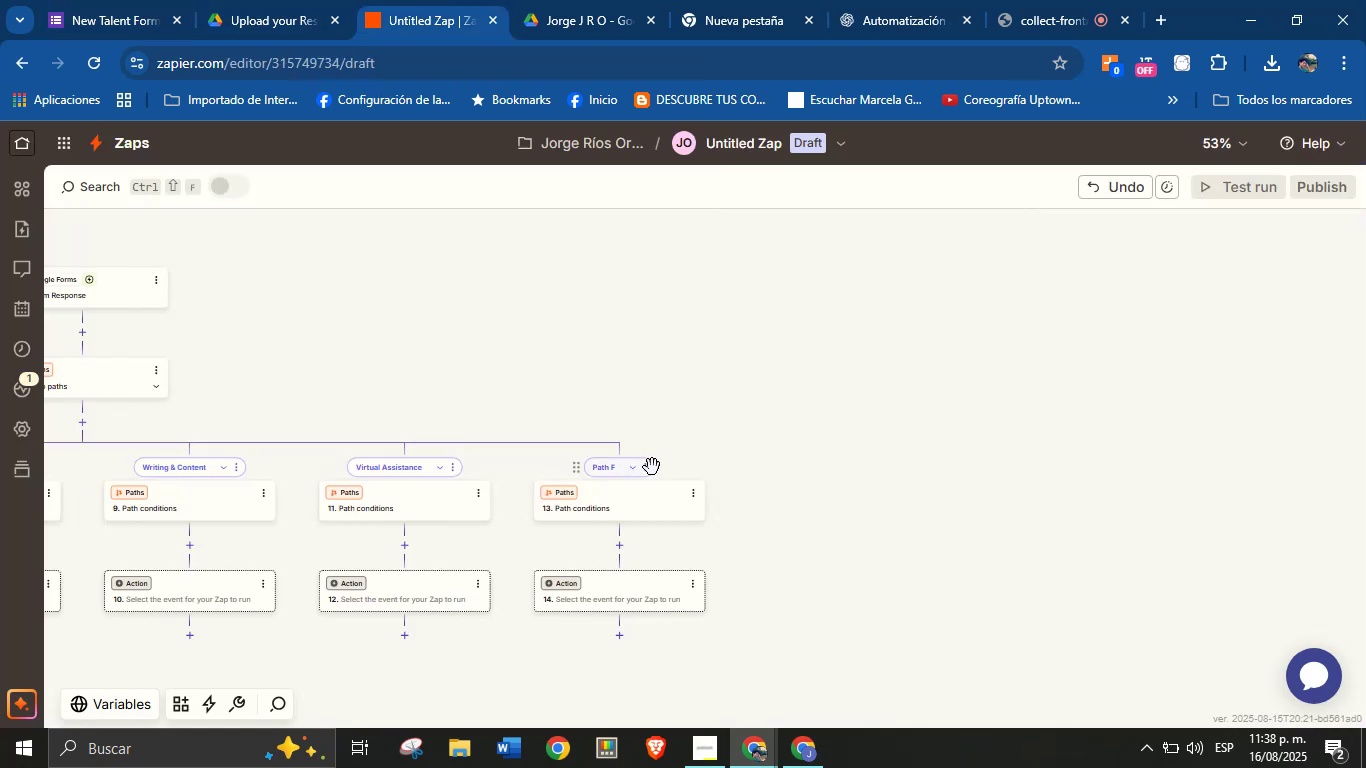 
left_click([646, 468])
 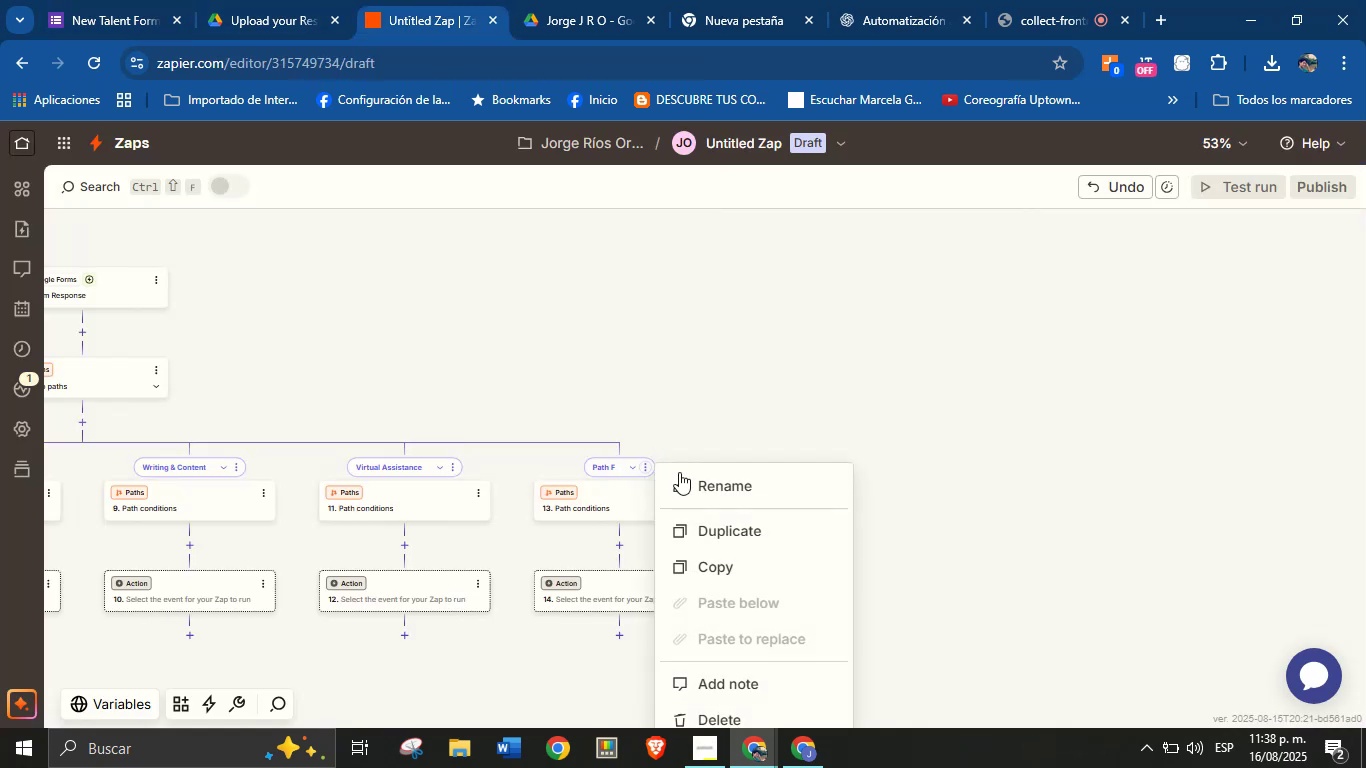 
left_click([693, 486])
 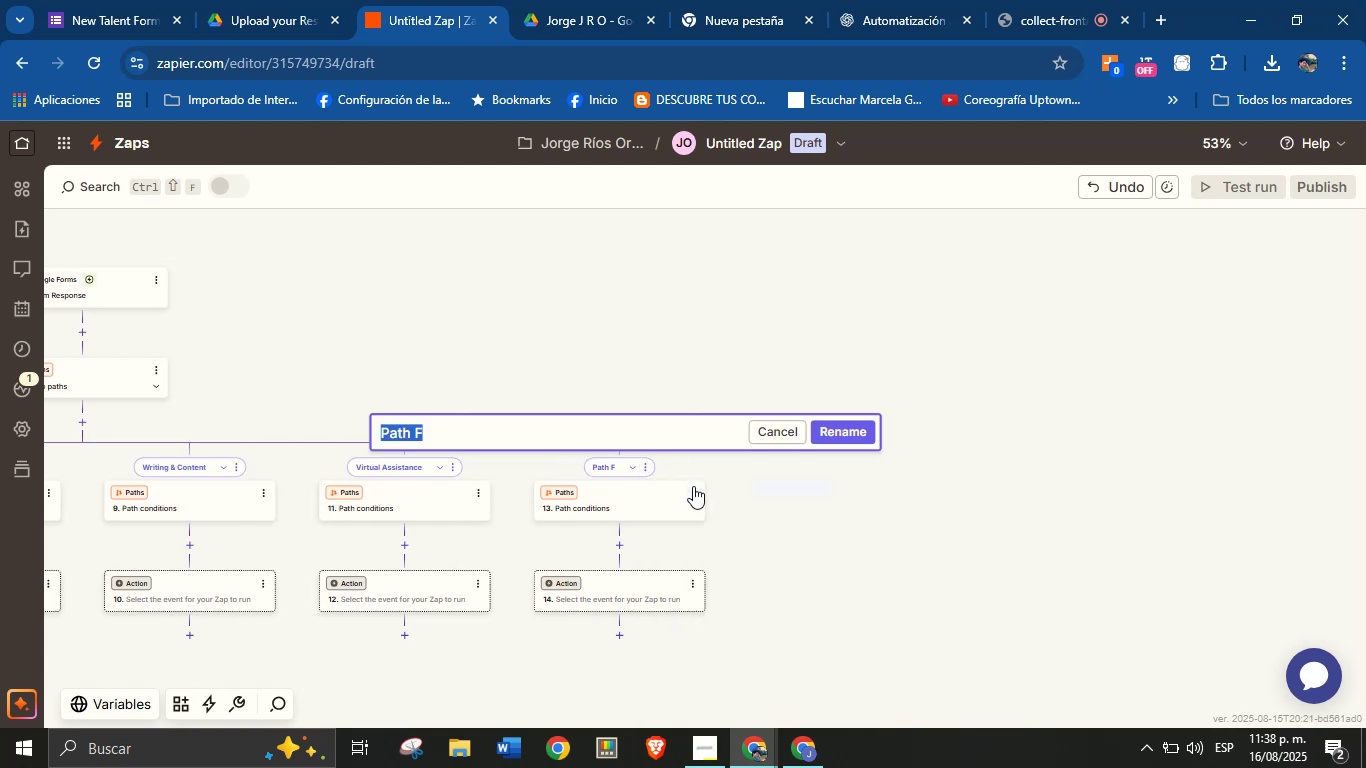 
key(Control+V)
 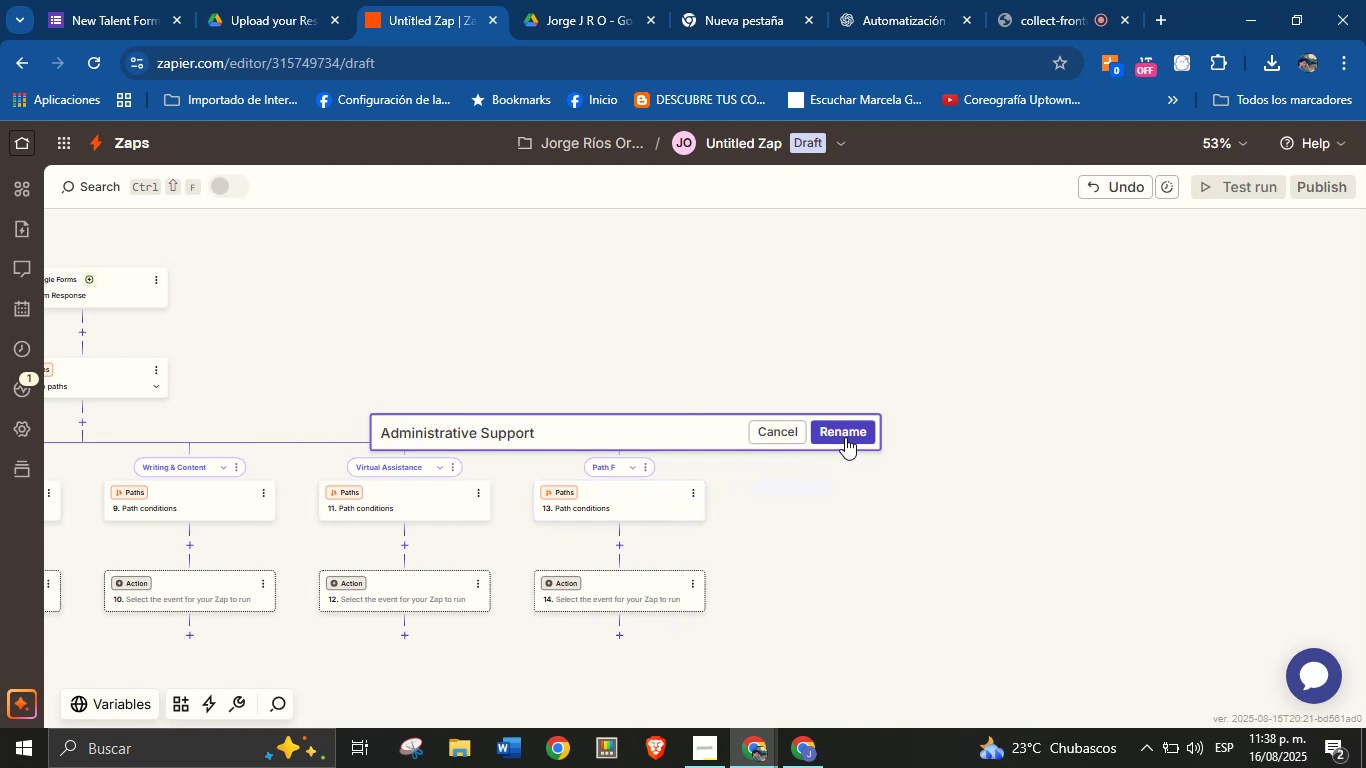 
left_click([845, 436])
 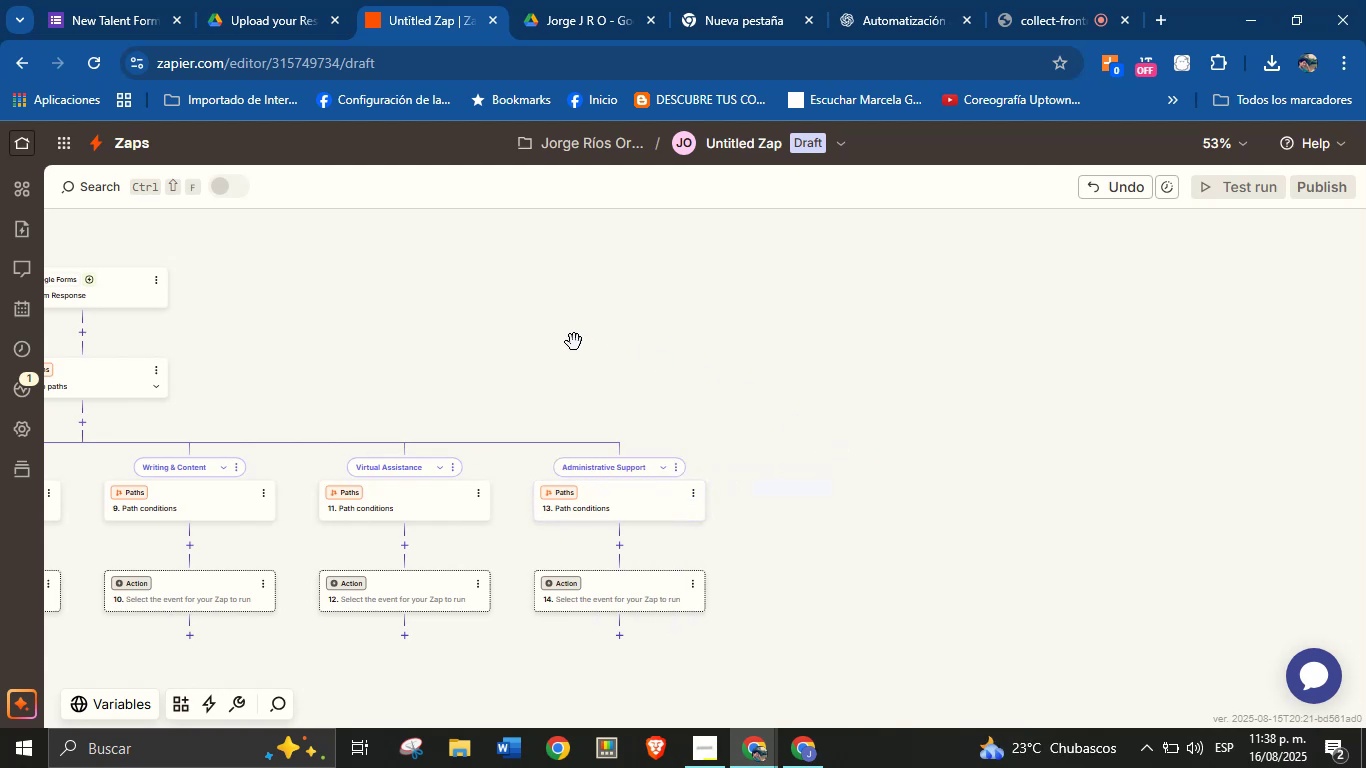 
left_click_drag(start_coordinate=[519, 350], to_coordinate=[773, 359])
 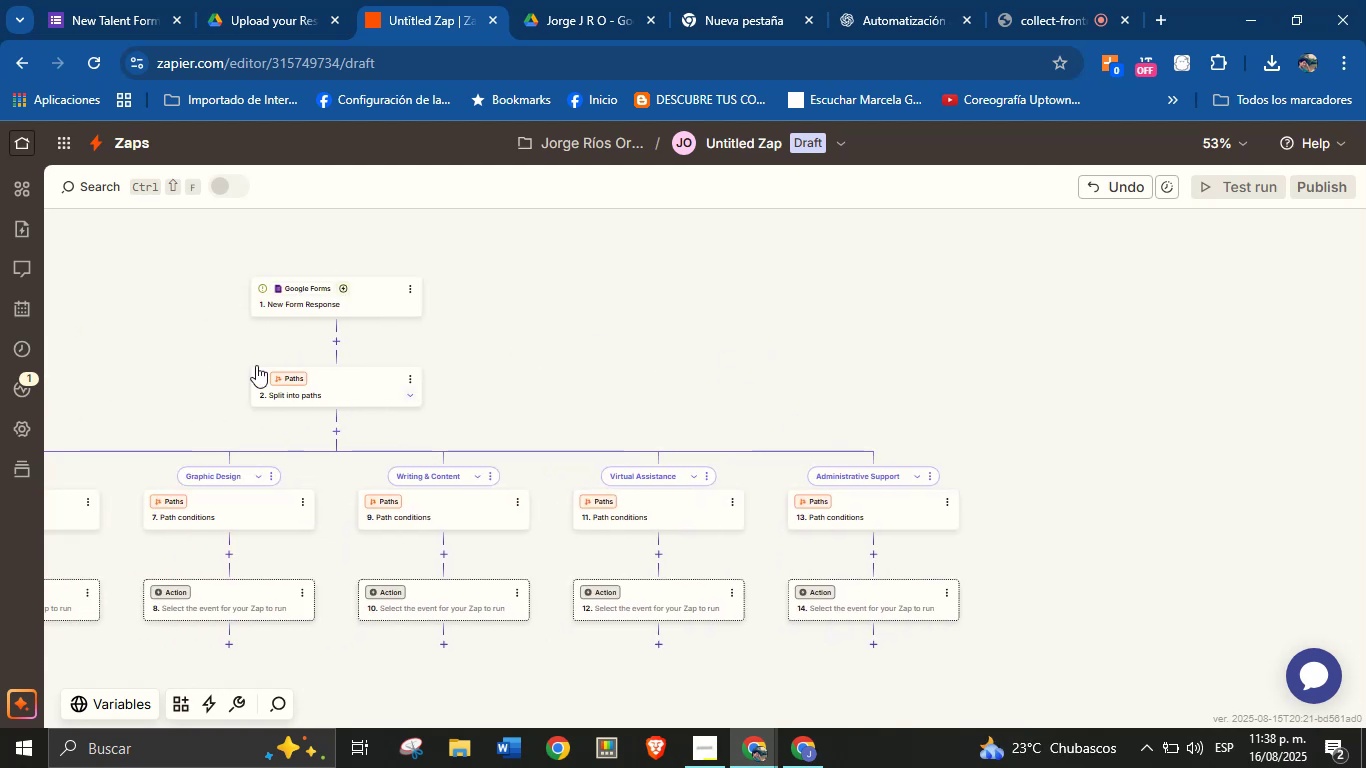 
left_click_drag(start_coordinate=[183, 345], to_coordinate=[504, 353])
 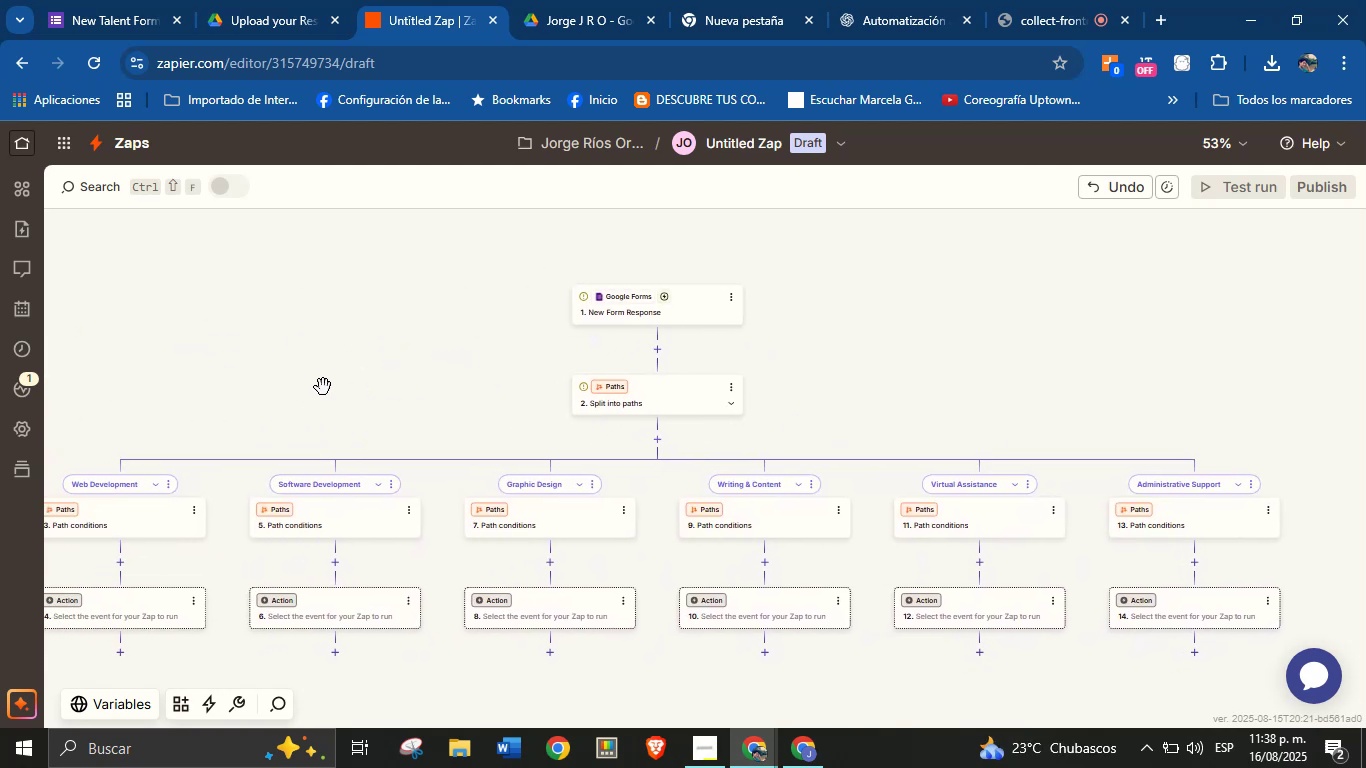 
left_click_drag(start_coordinate=[297, 391], to_coordinate=[353, 361])
 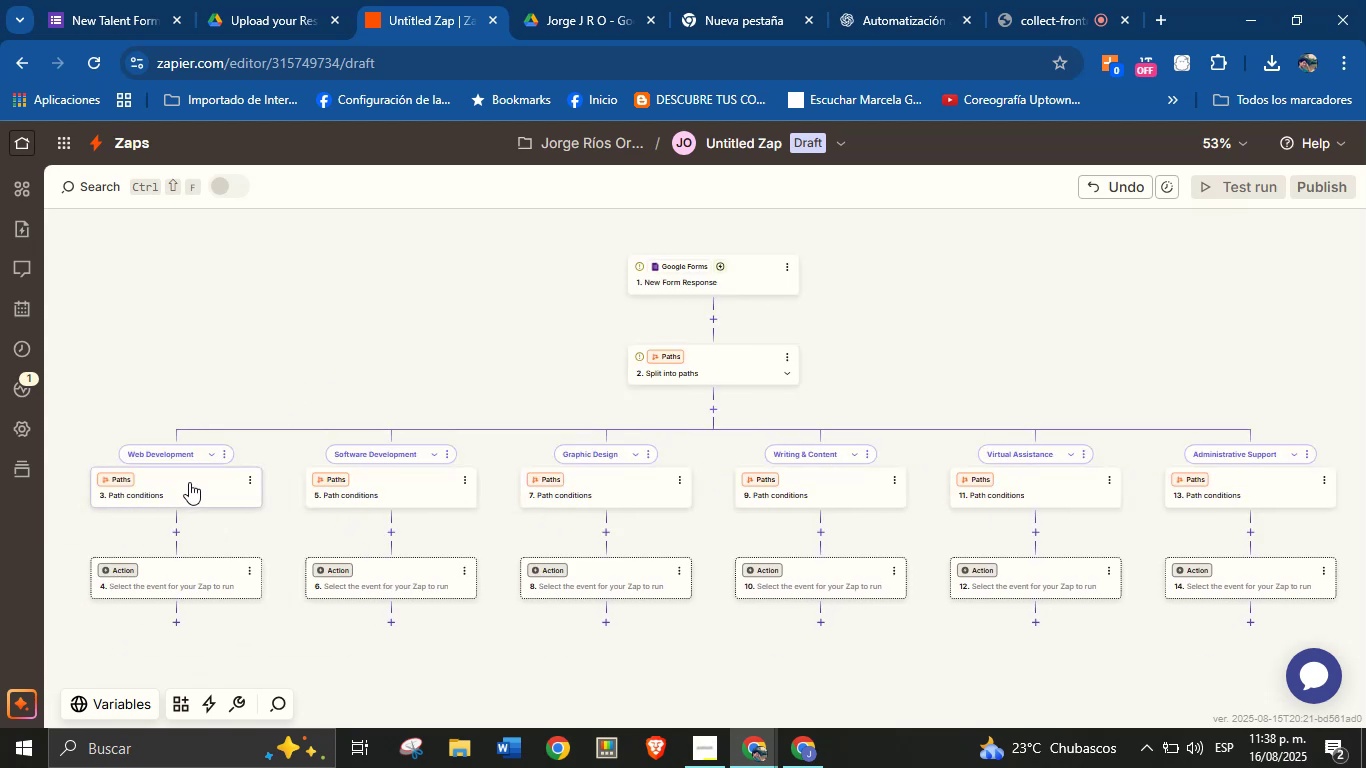 
left_click([189, 482])
 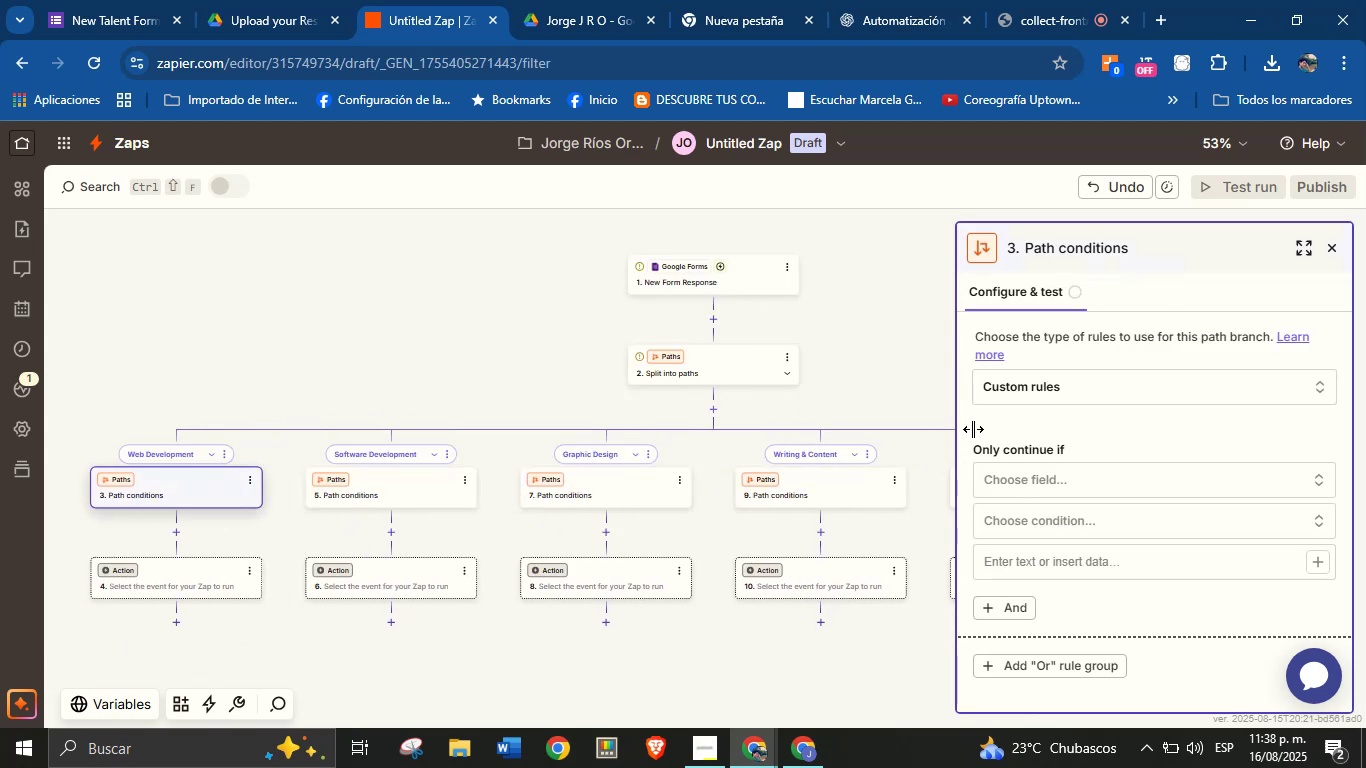 
left_click([1021, 468])
 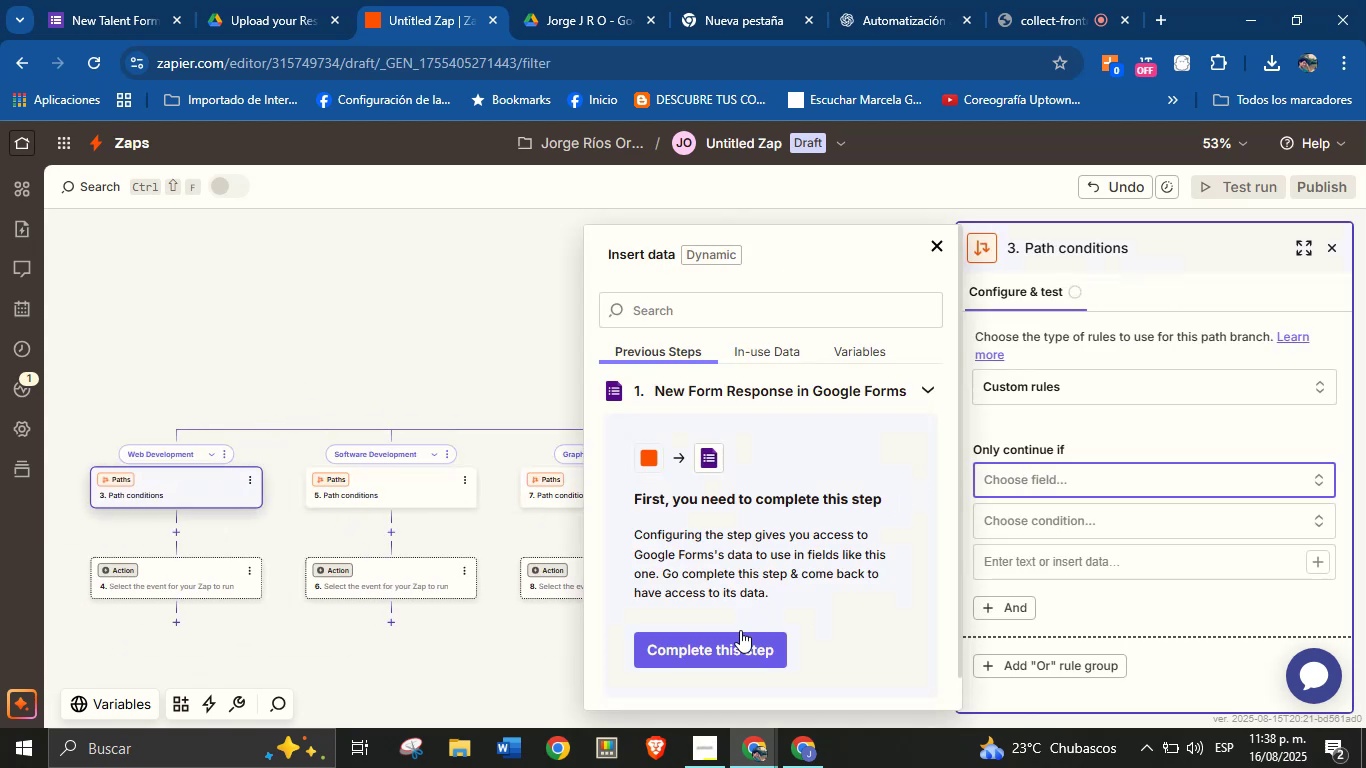 
left_click([734, 645])
 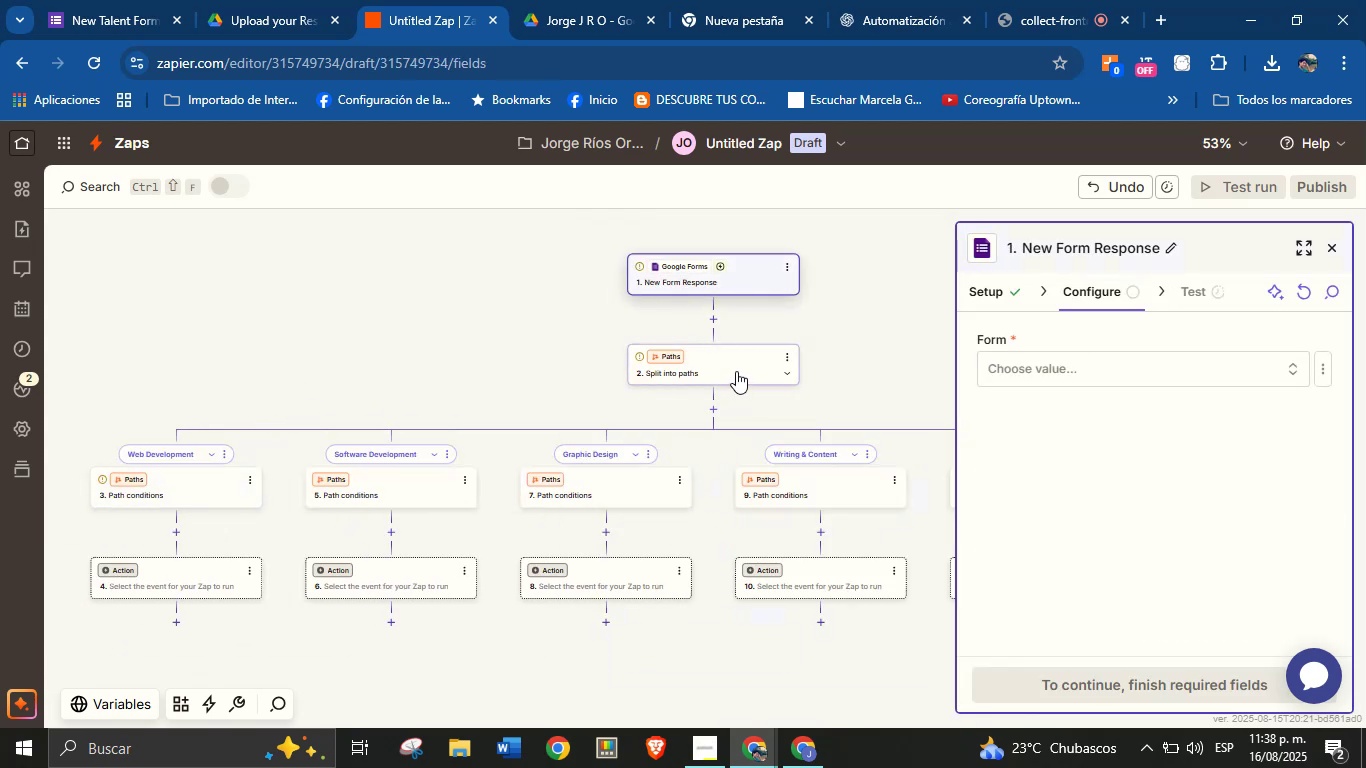 
left_click([1045, 381])
 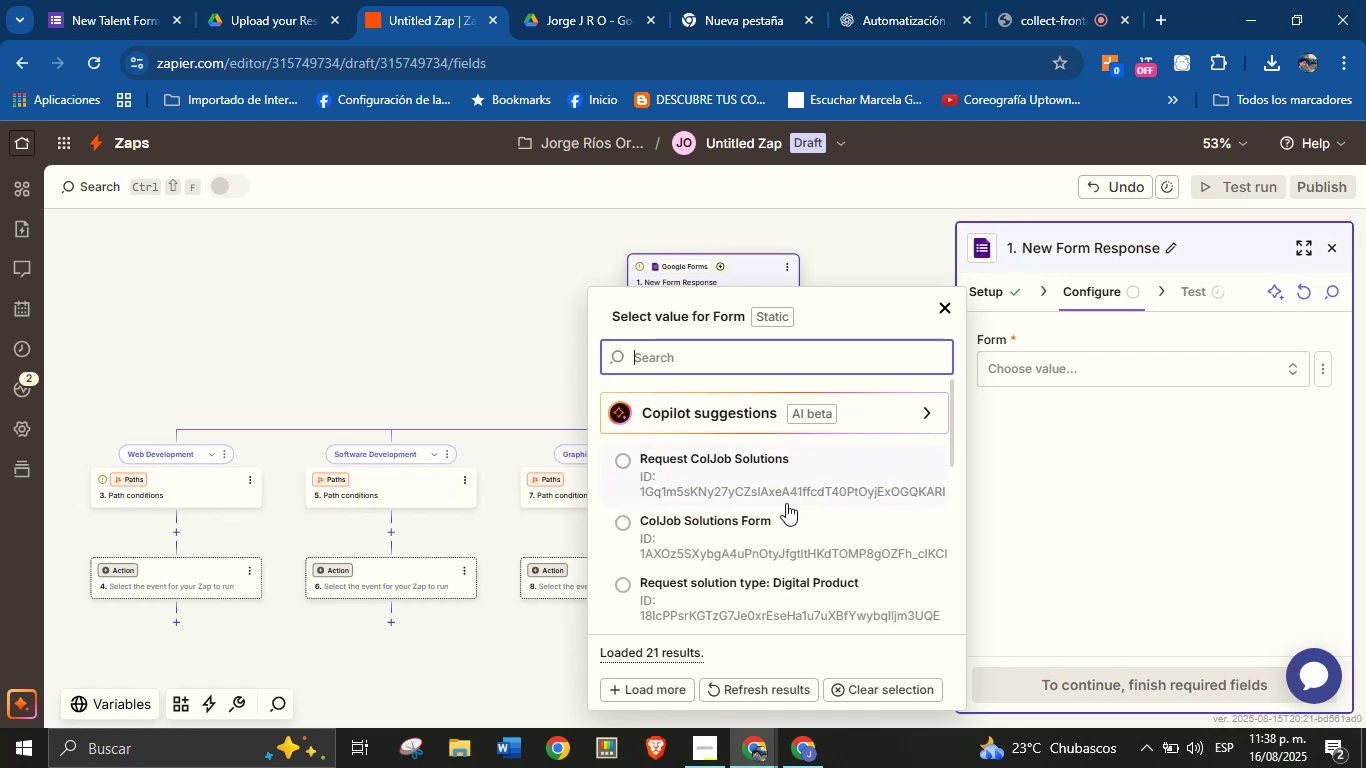 
wait(8.99)
 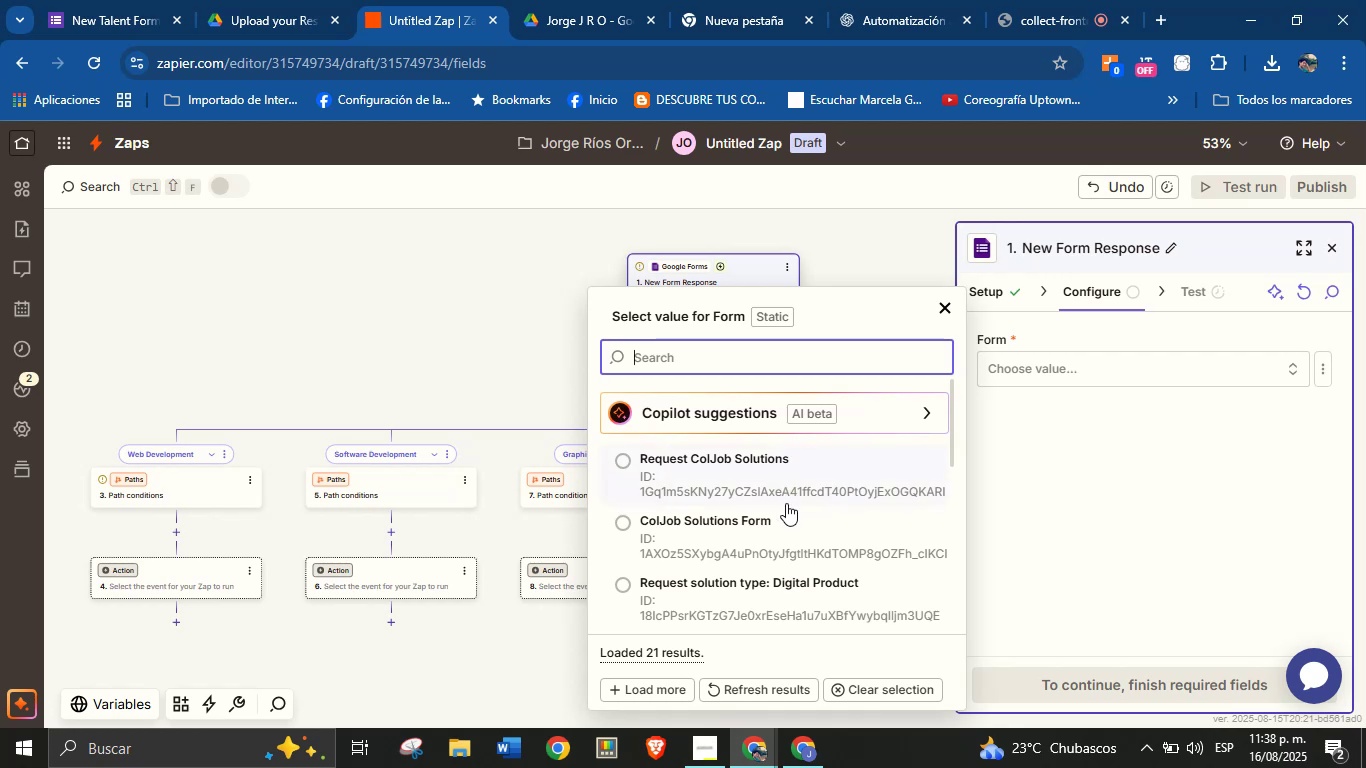 
scroll: coordinate [739, 519], scroll_direction: down, amount: 2.0
 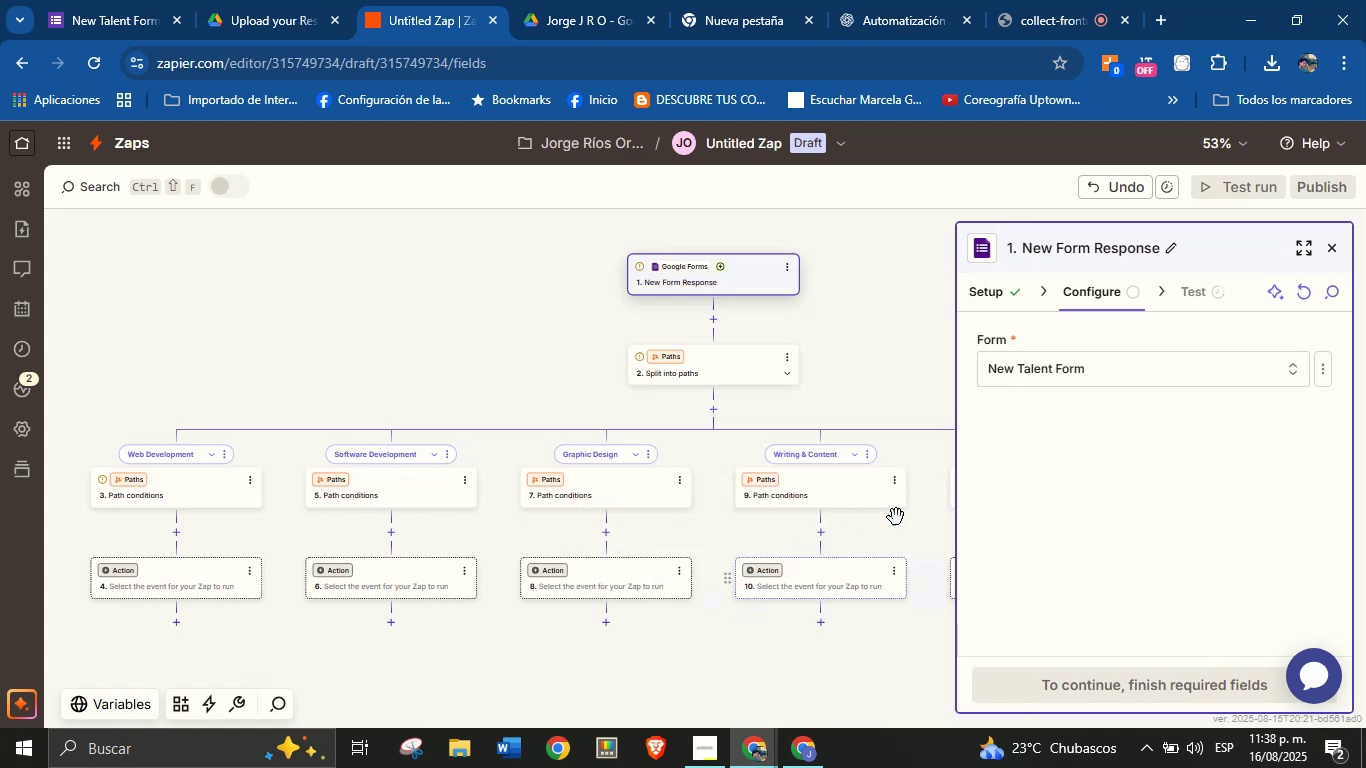 
wait(6.68)
 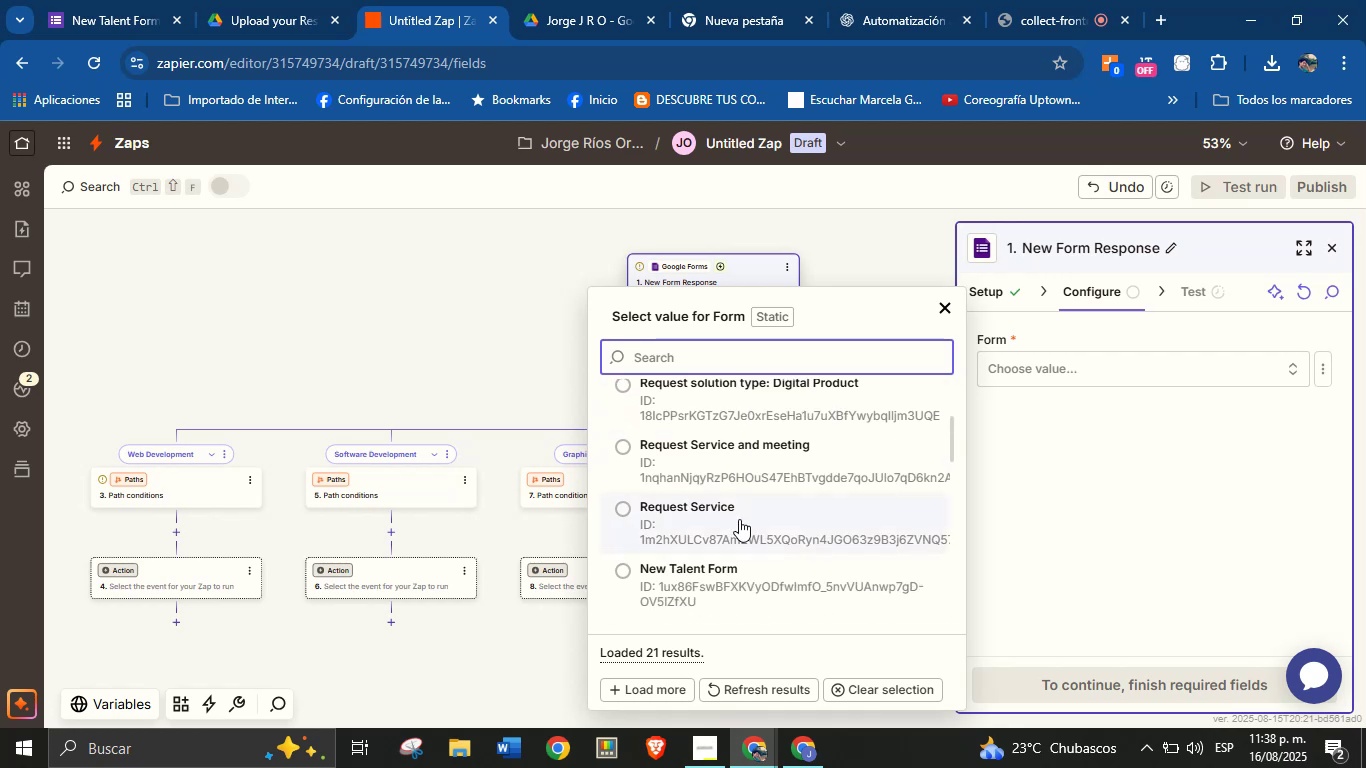 
left_click([1132, 671])
 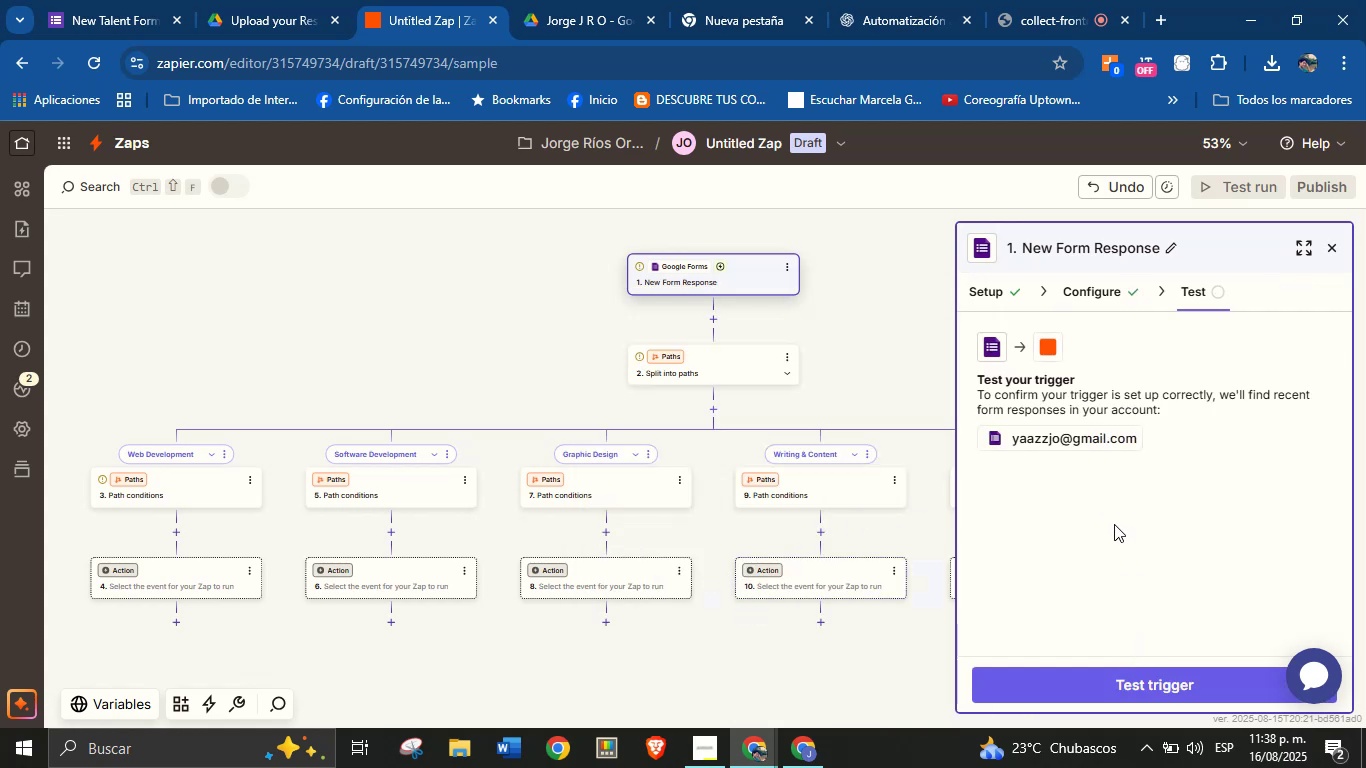 
left_click([1125, 673])
 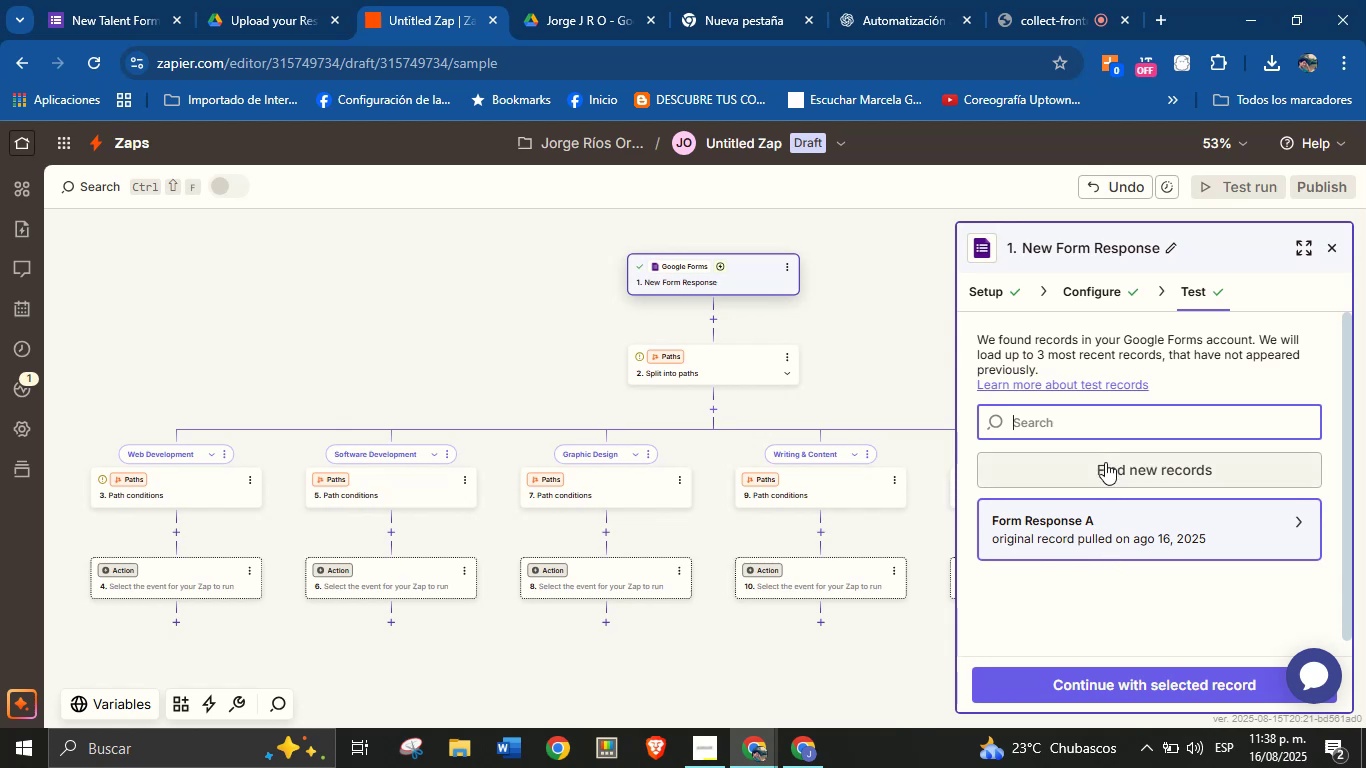 
left_click([1069, 520])
 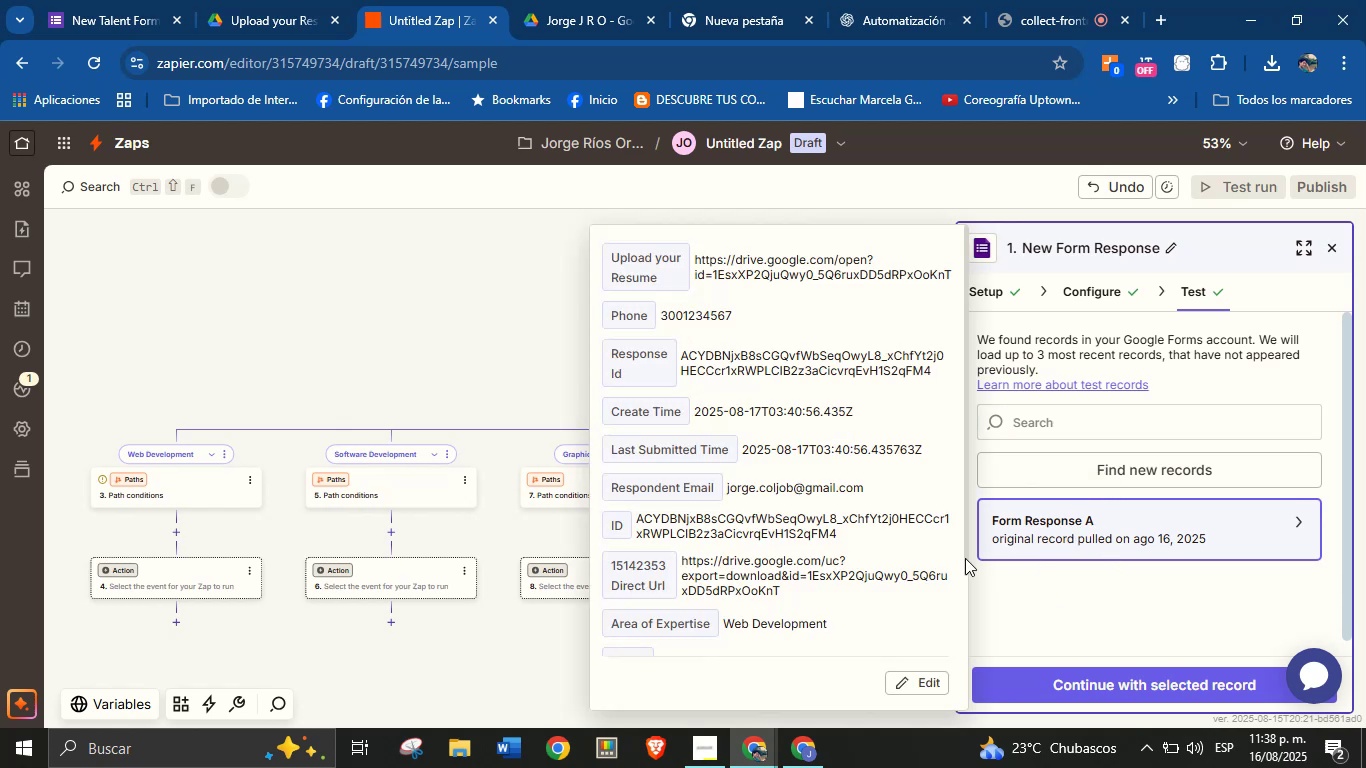 
left_click([1082, 601])
 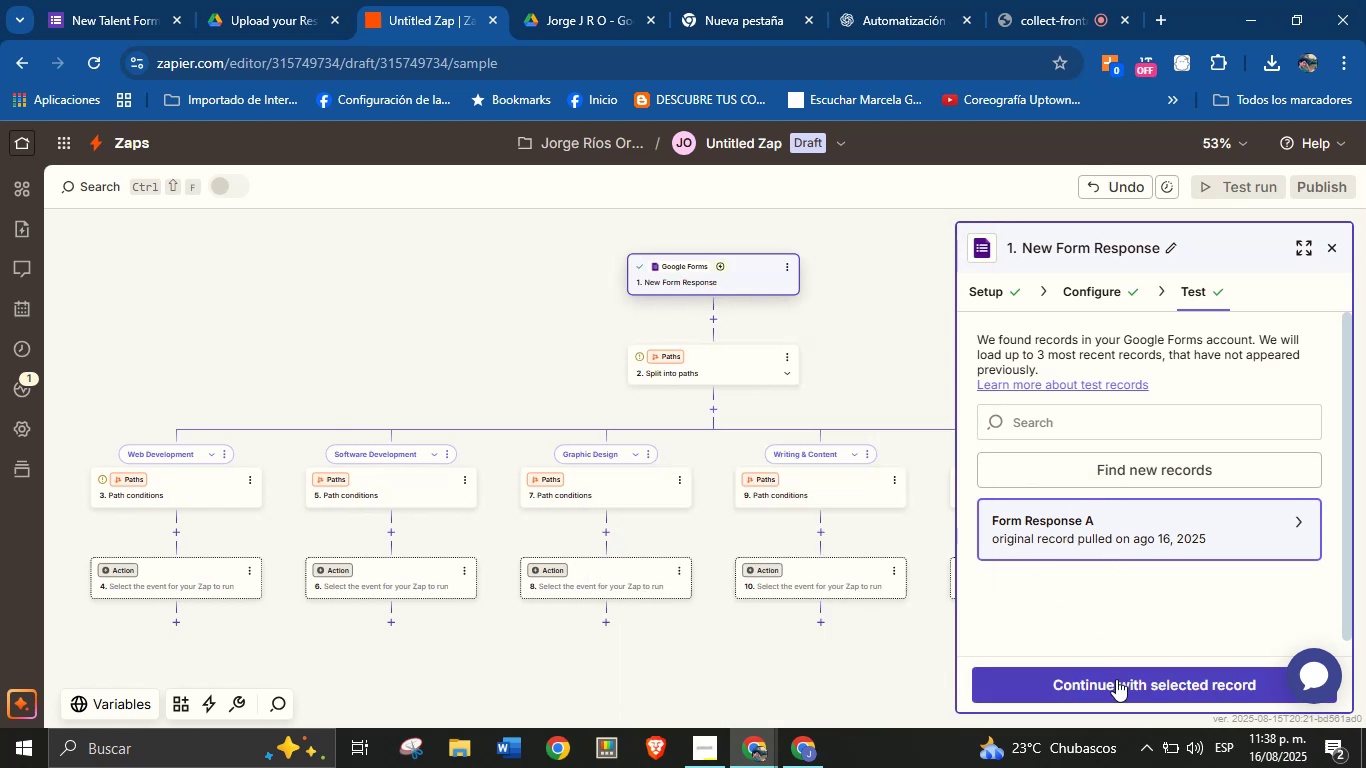 
left_click([1116, 679])
 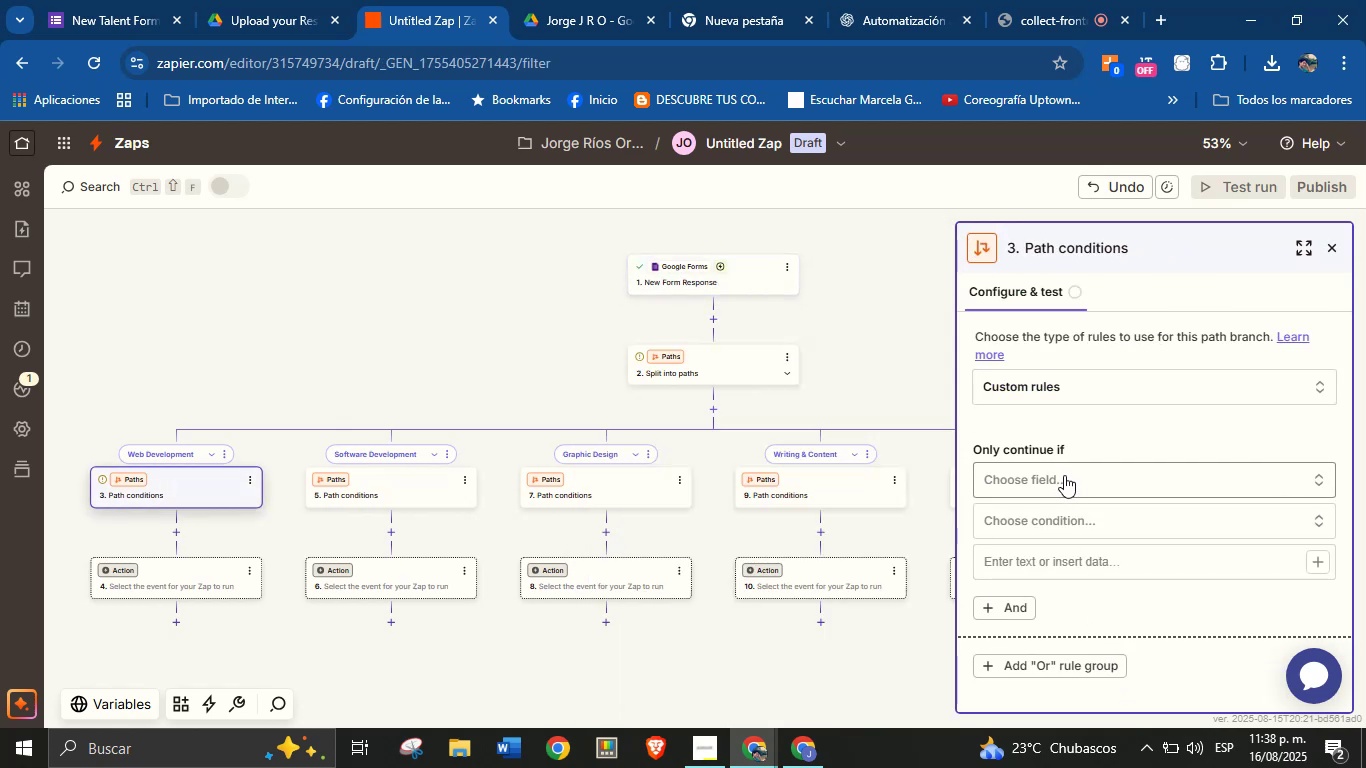 
left_click([1064, 476])
 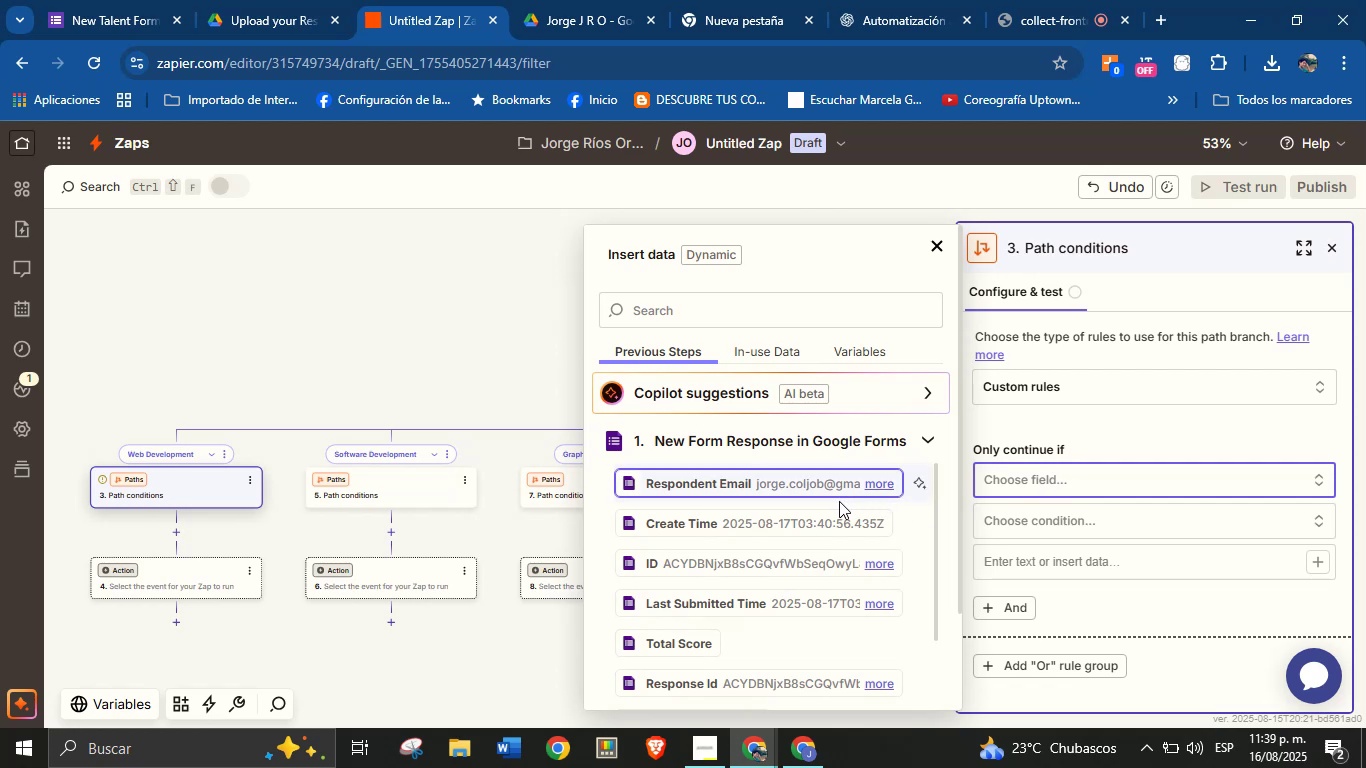 
wait(10.42)
 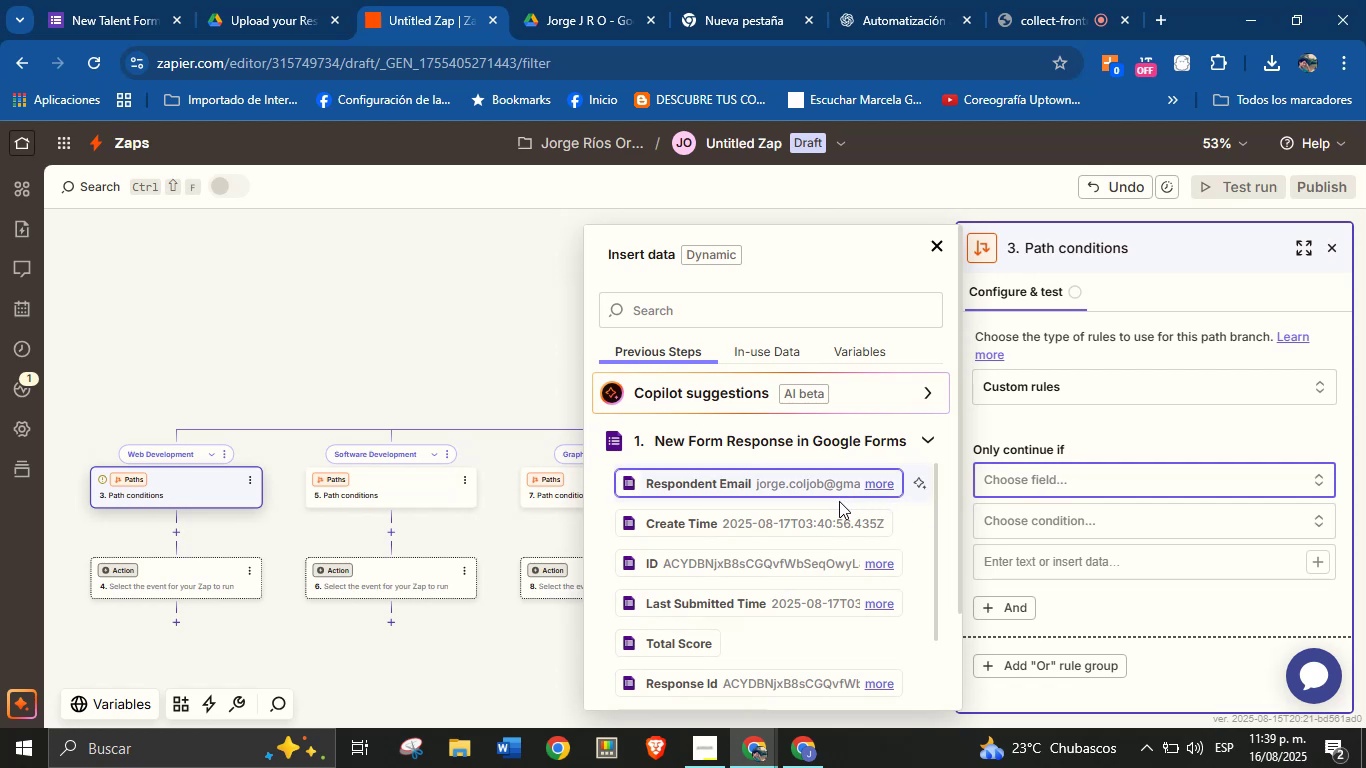 
left_click([723, 314])
 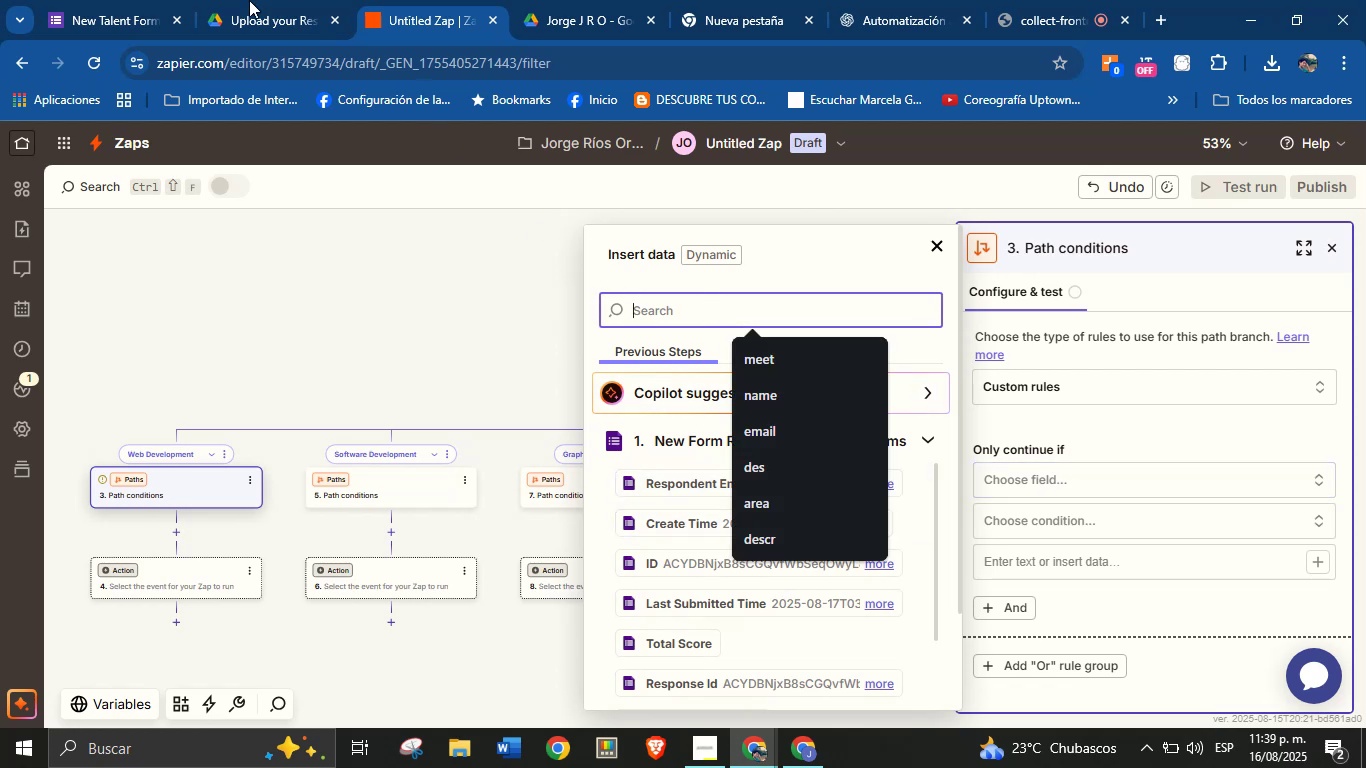 
left_click([172, 0])
 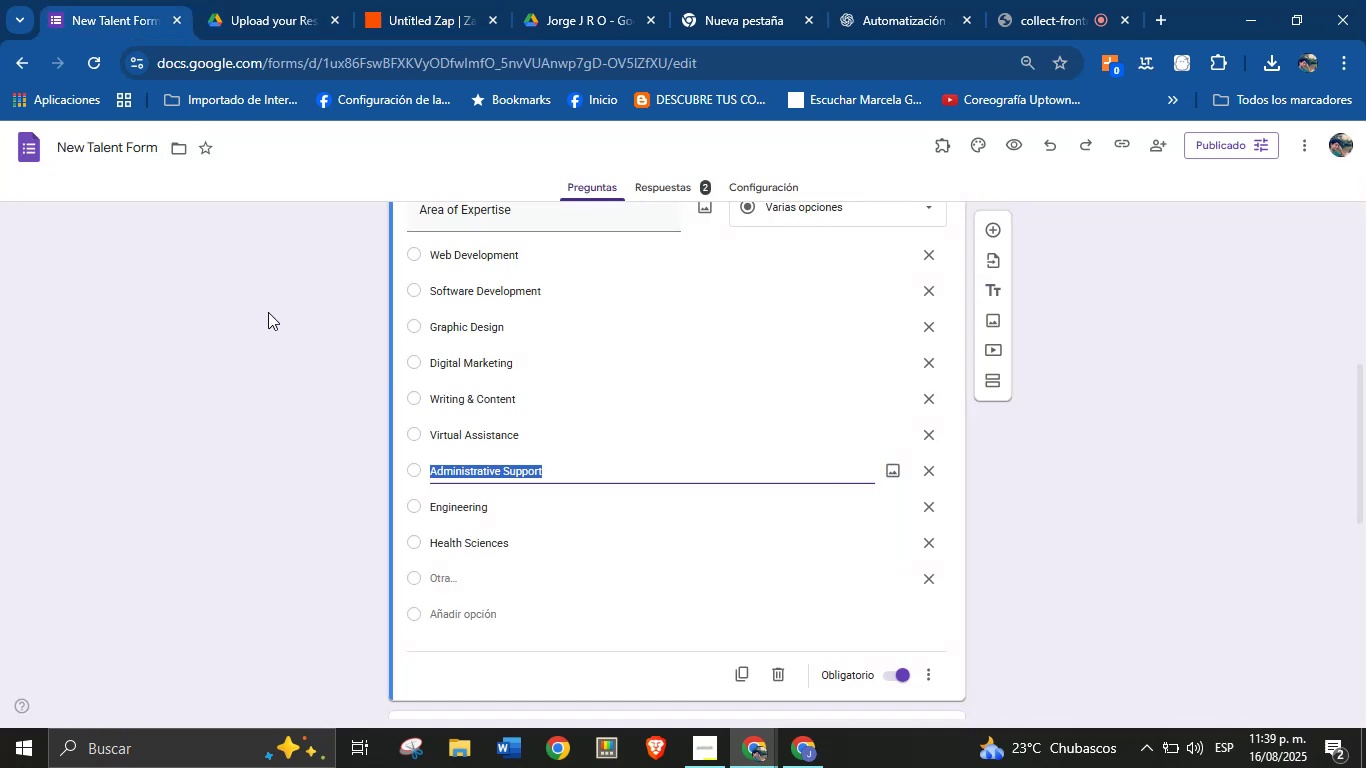 
left_click_drag(start_coordinate=[273, 323], to_coordinate=[283, 383])
 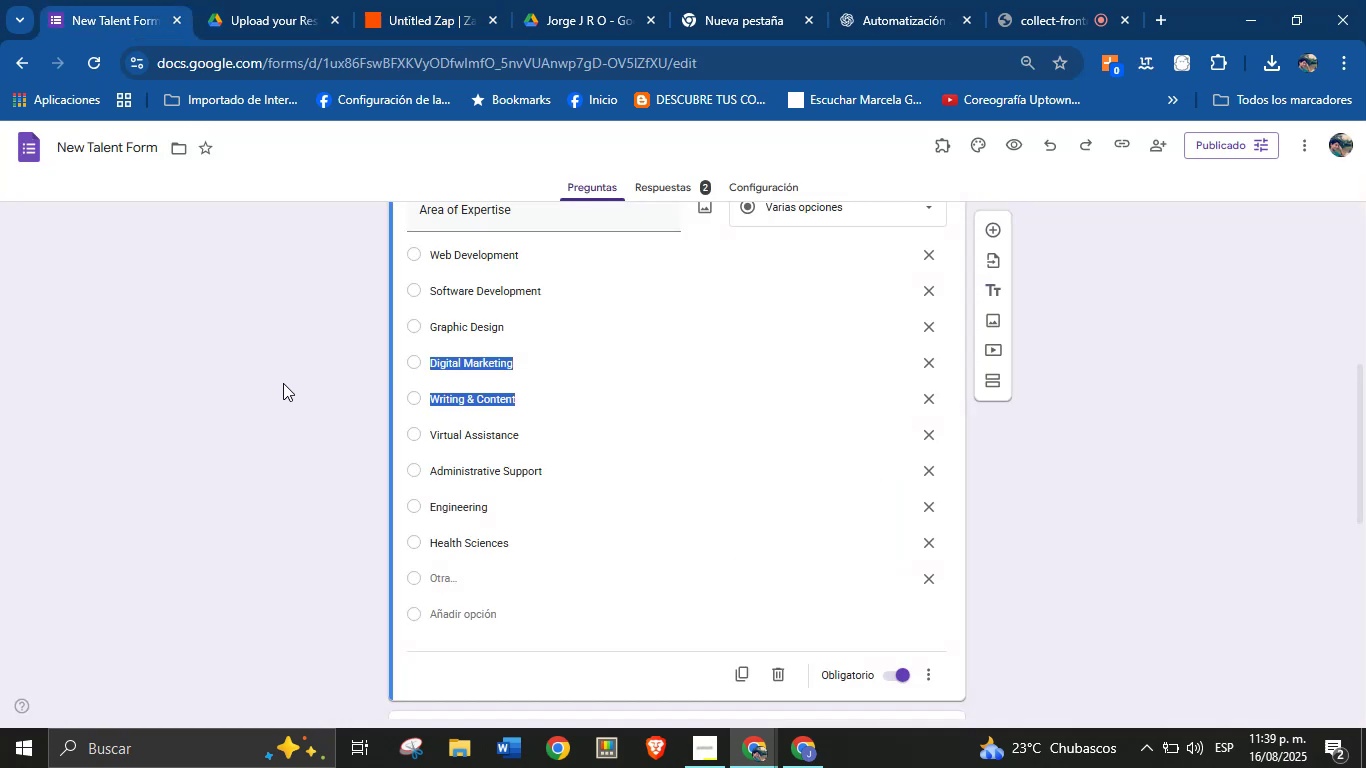 
scroll: coordinate [283, 383], scroll_direction: up, amount: 2.0
 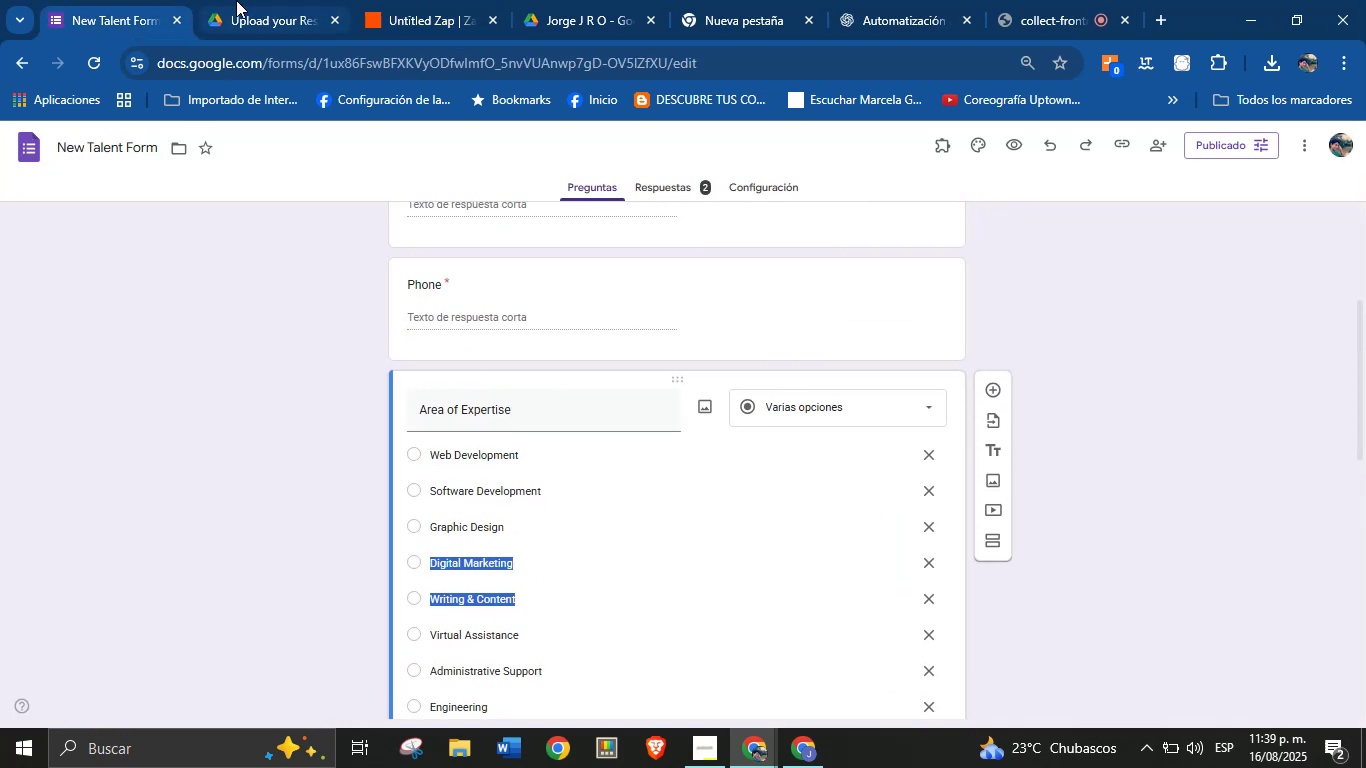 
left_click([403, 0])
 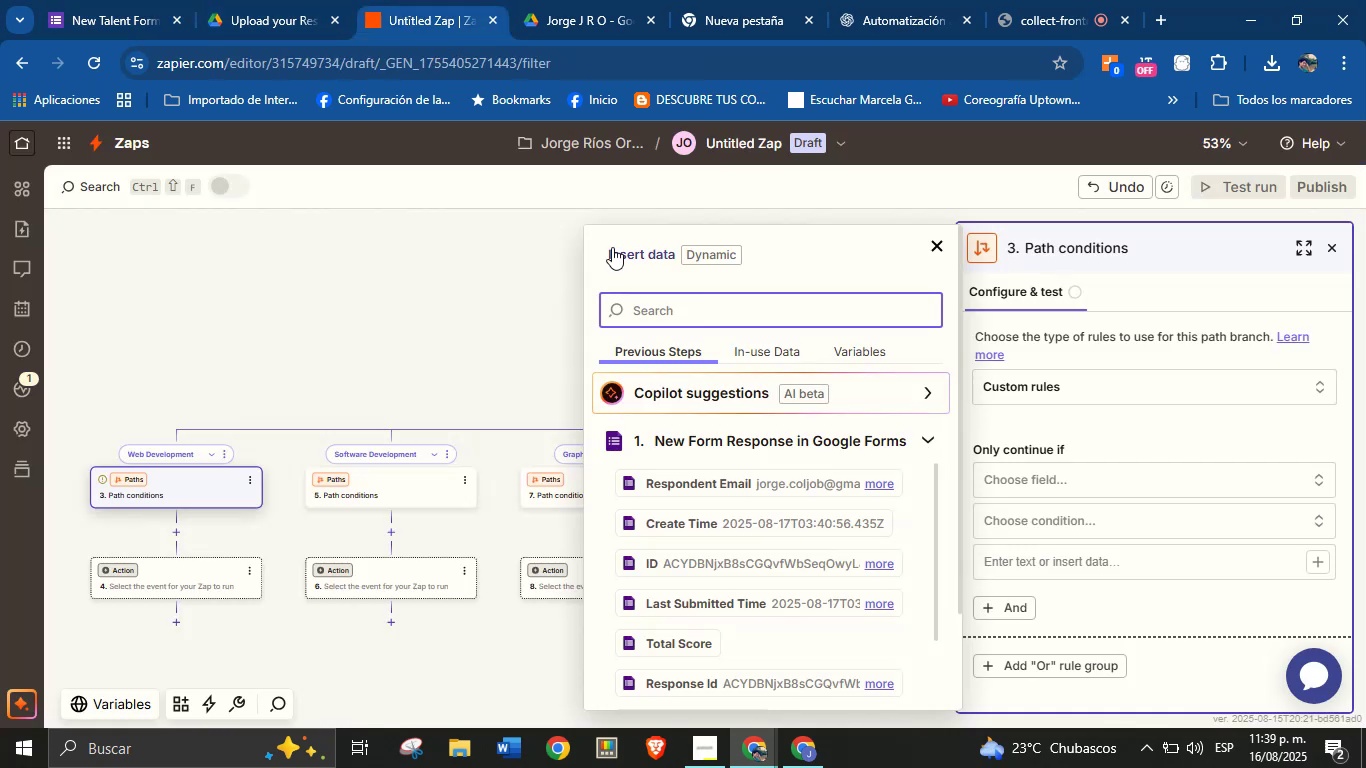 
type(area)
 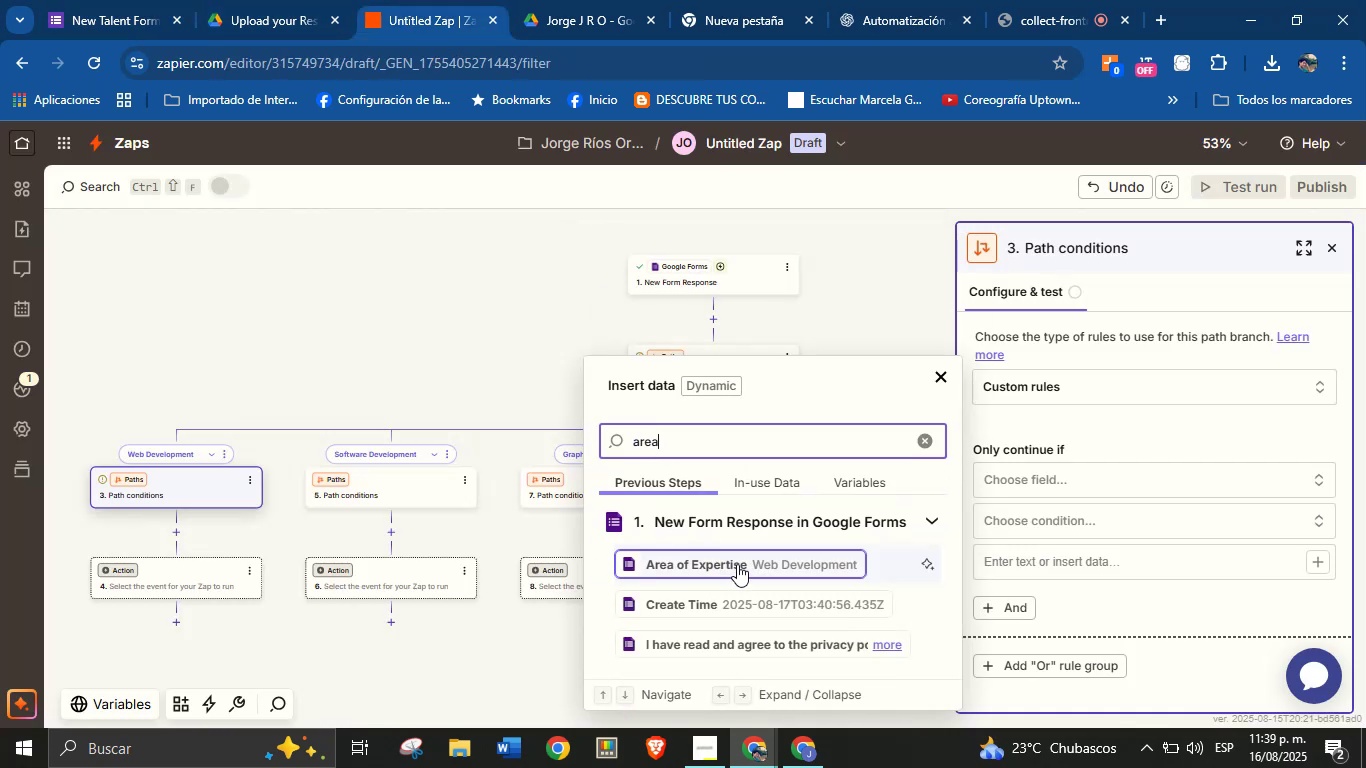 
left_click([737, 564])
 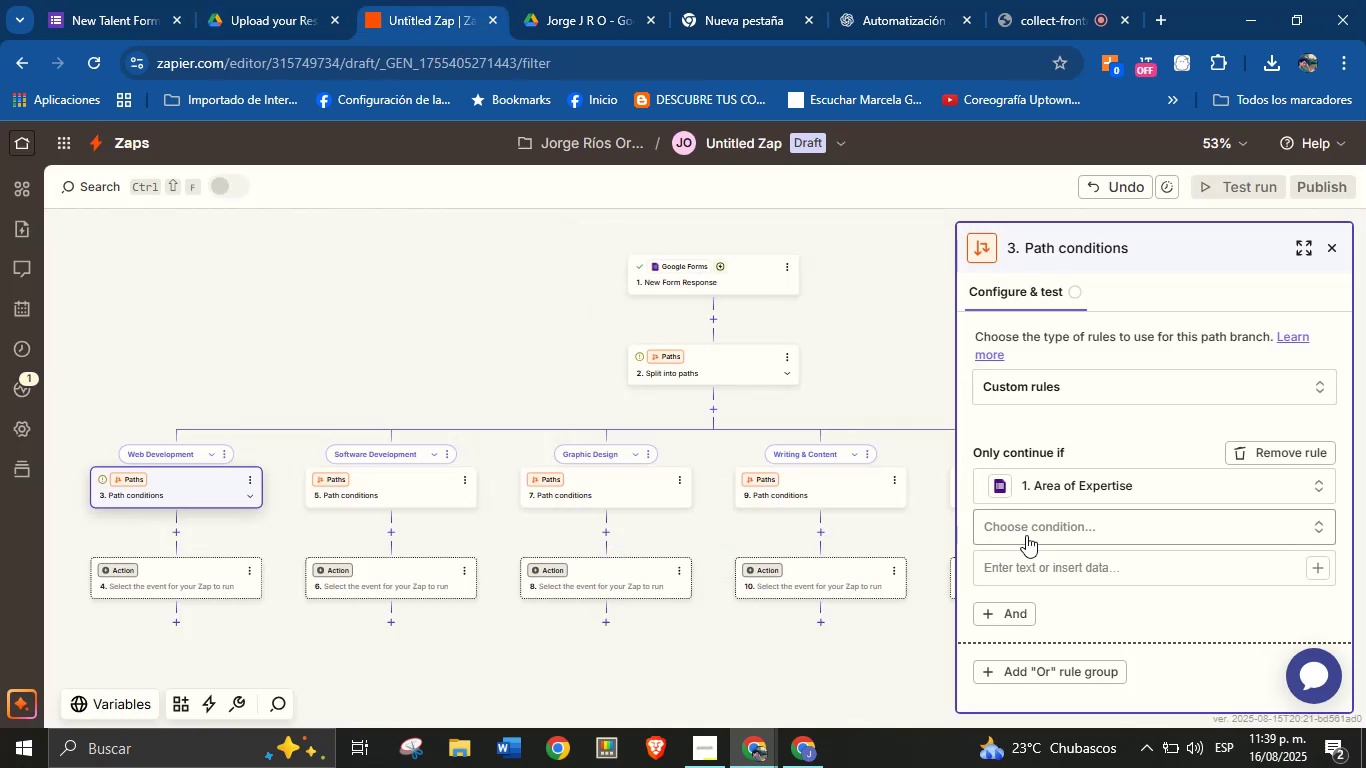 
left_click([1040, 535])
 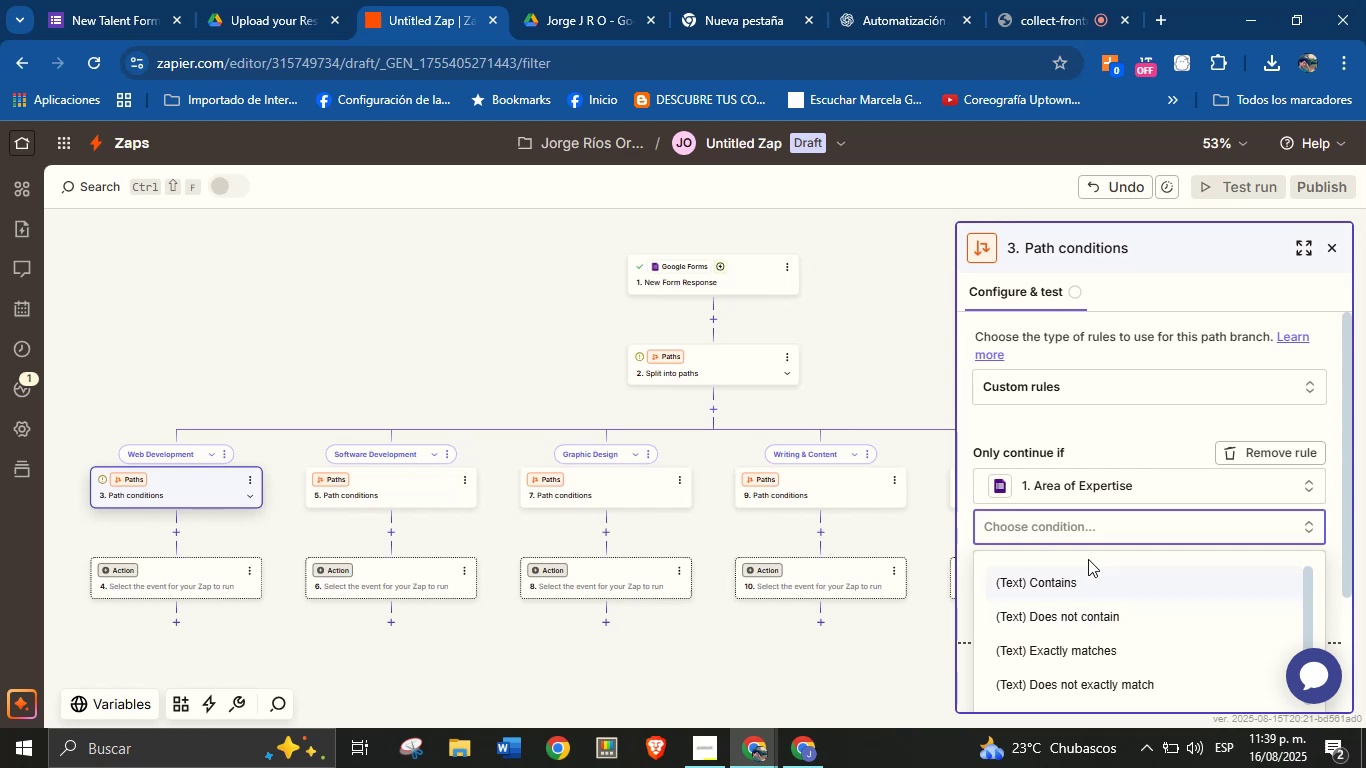 
left_click([1085, 439])
 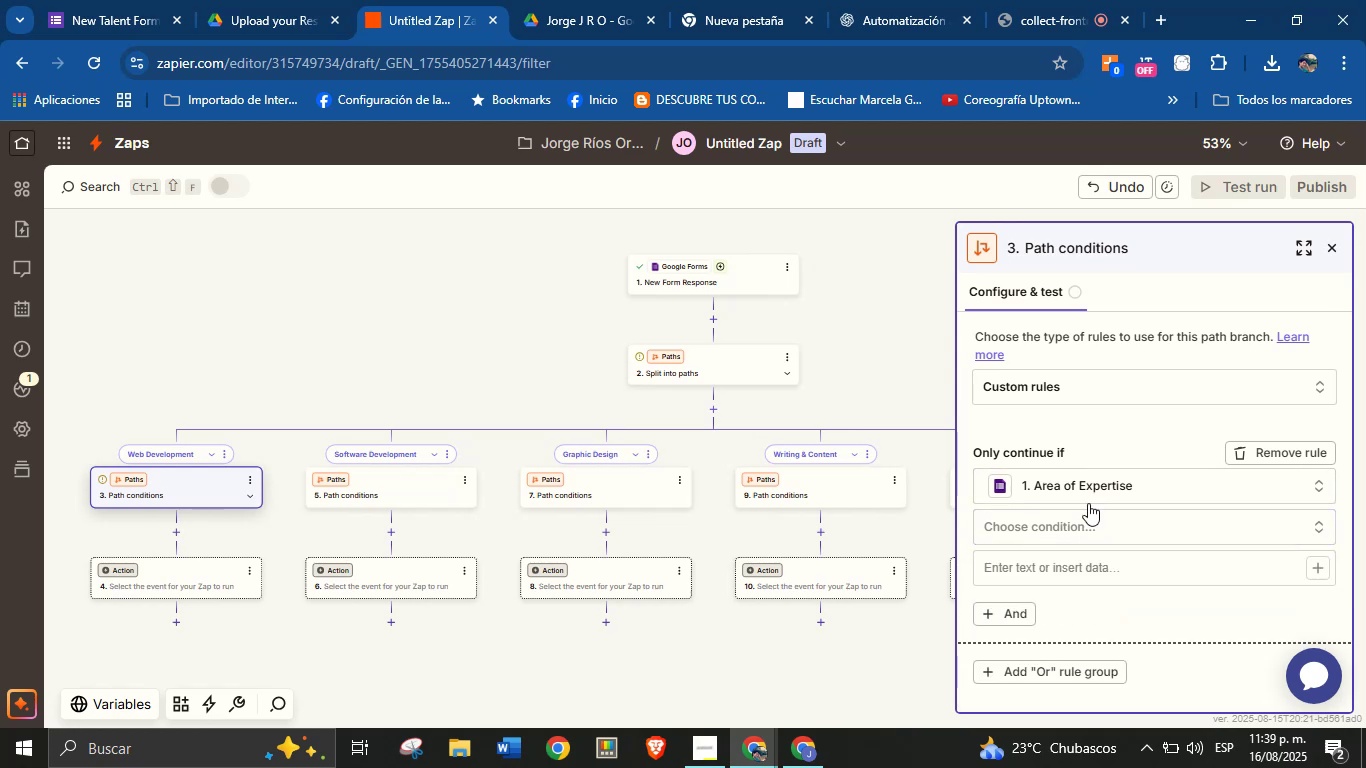 
left_click([1088, 520])
 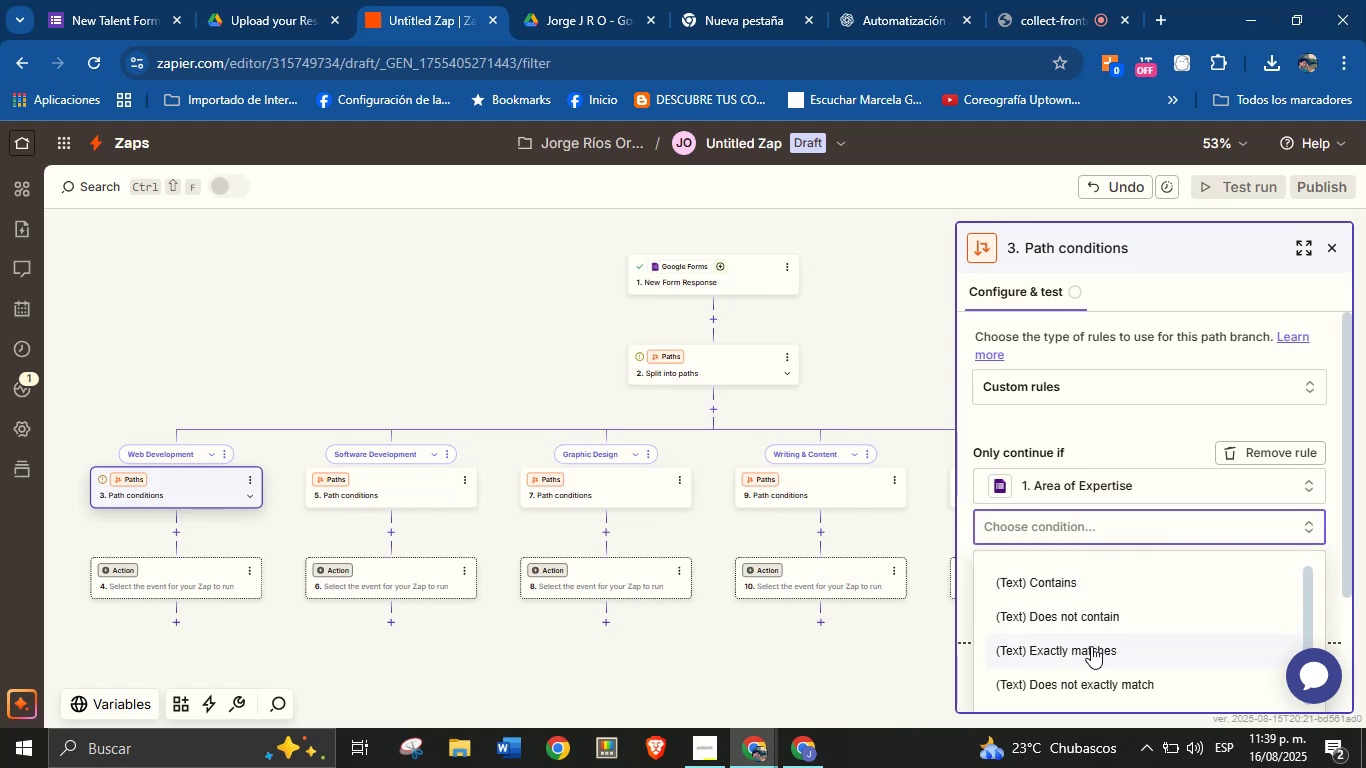 
left_click([1091, 646])
 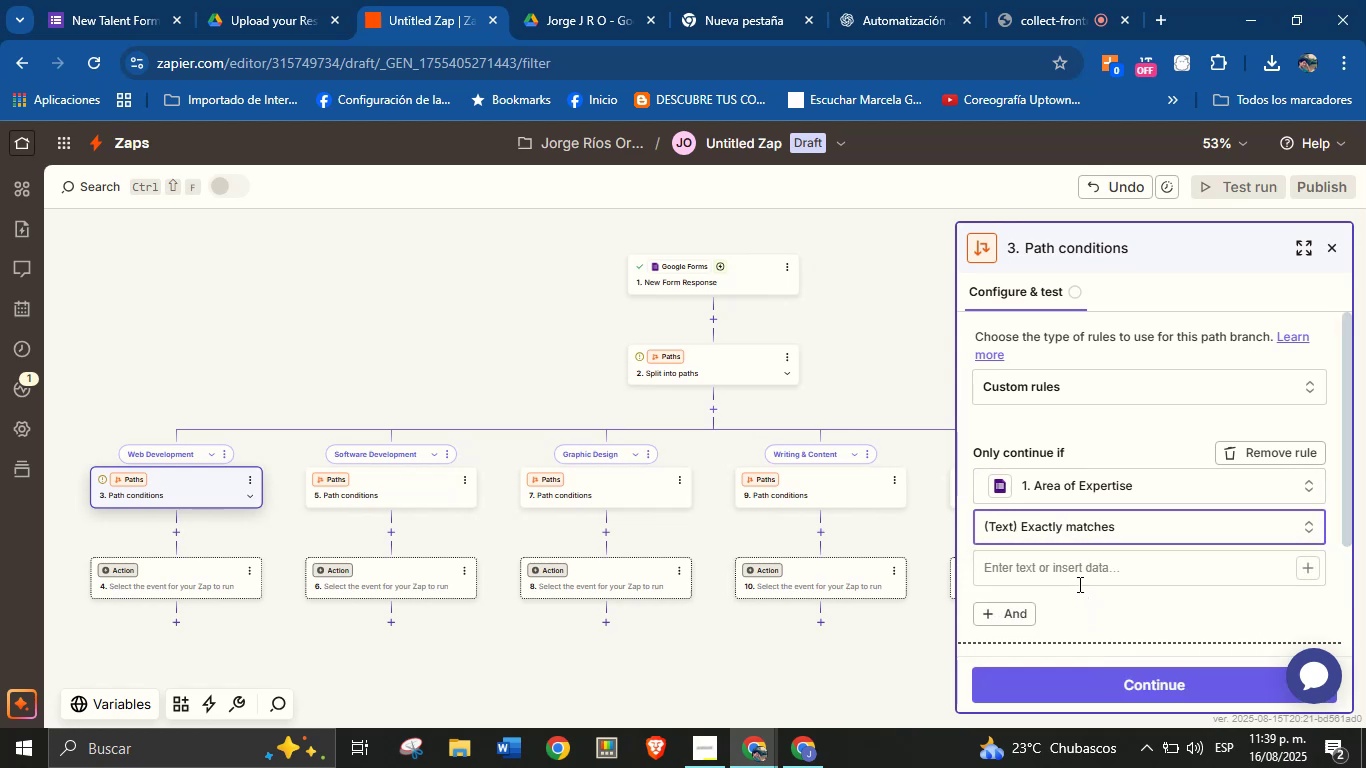 
left_click([1078, 580])
 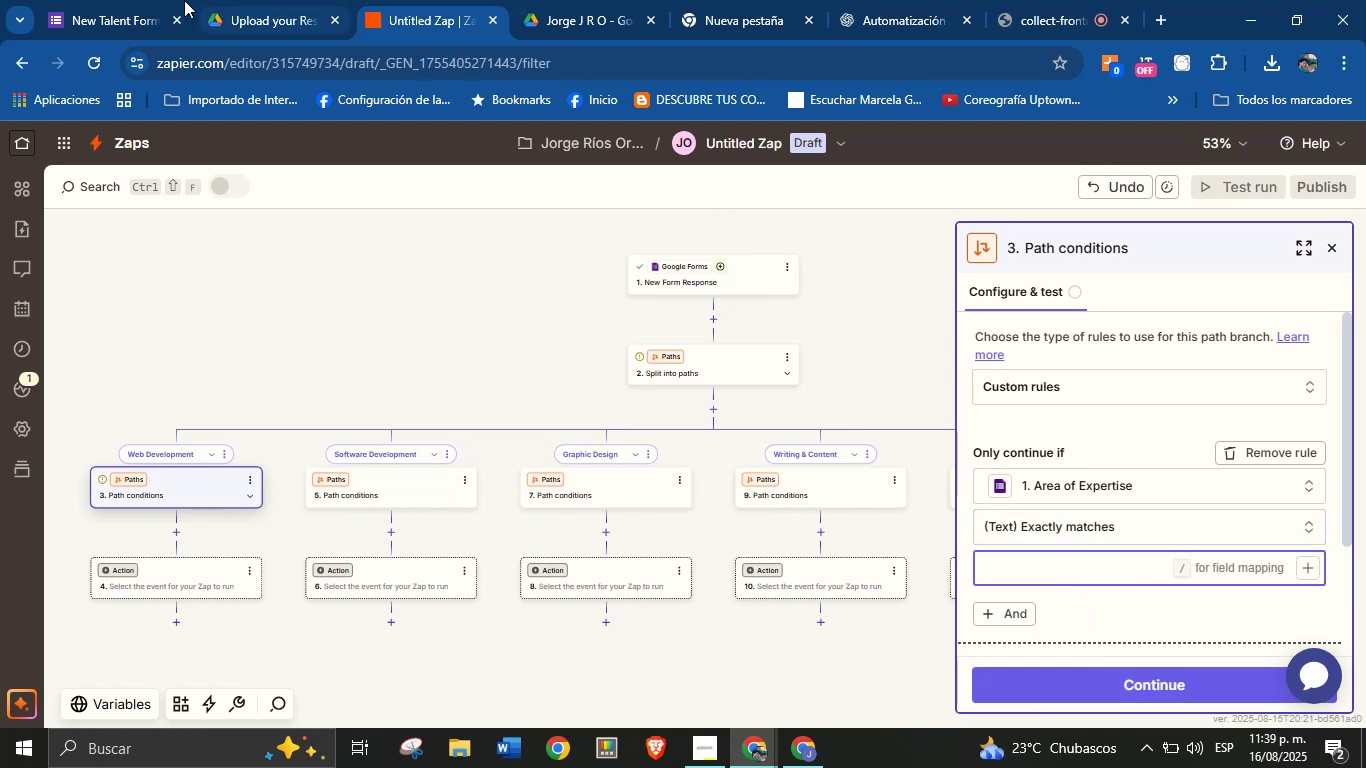 
left_click([147, 0])
 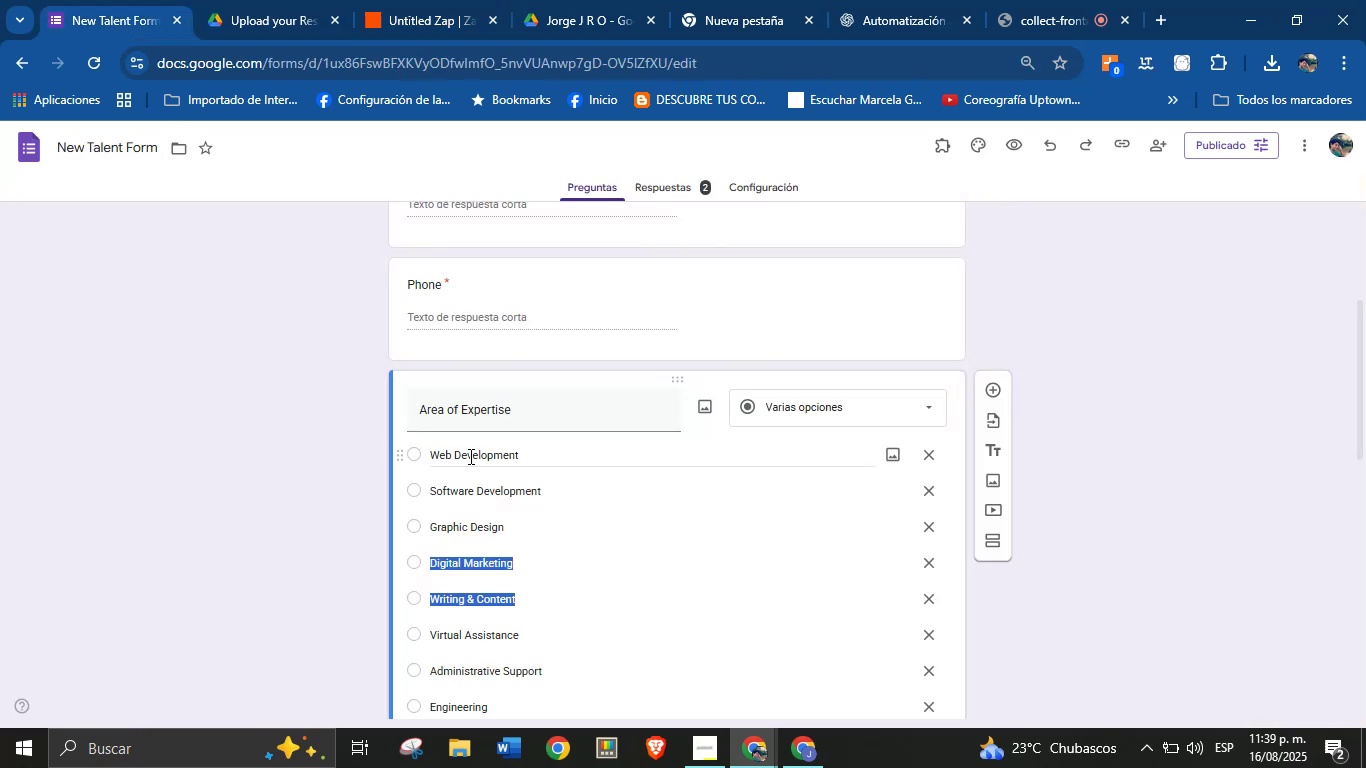 
left_click([502, 464])
 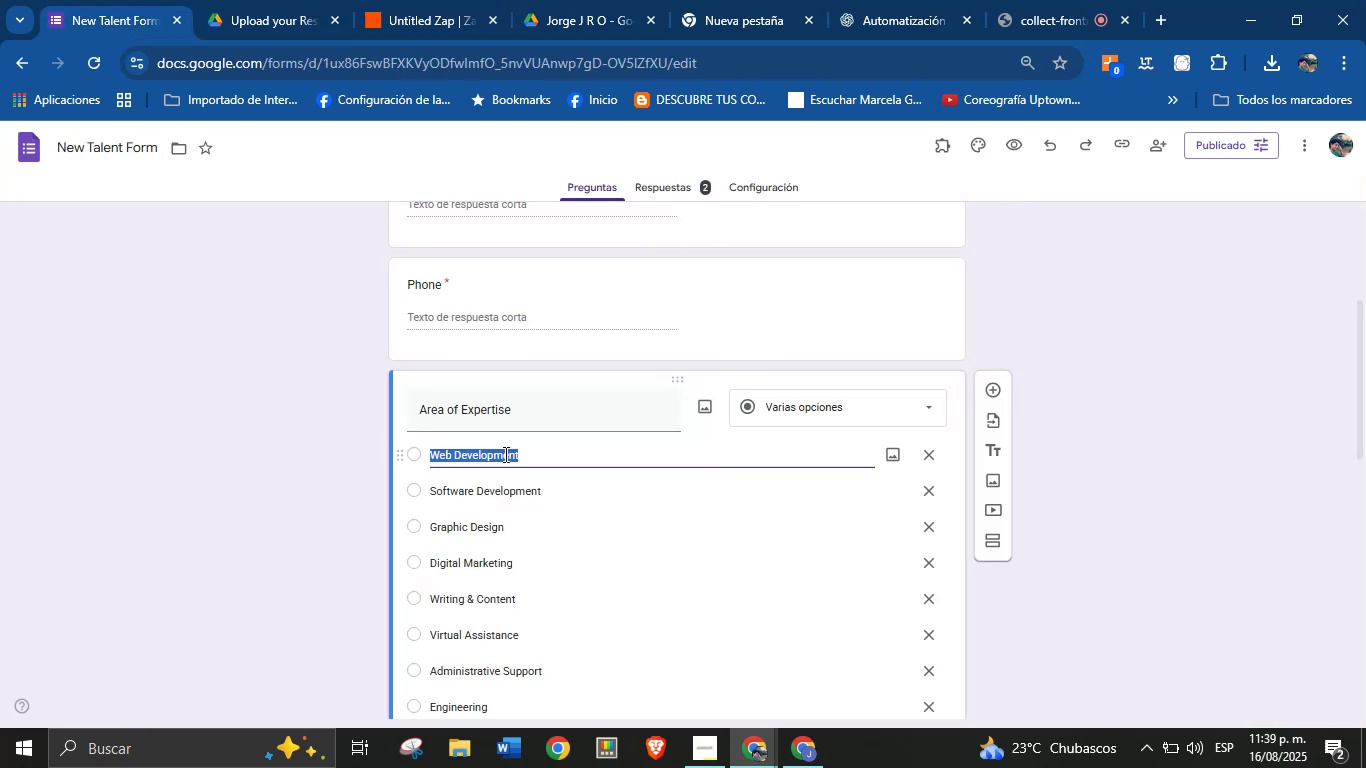 
key(Control+C)
 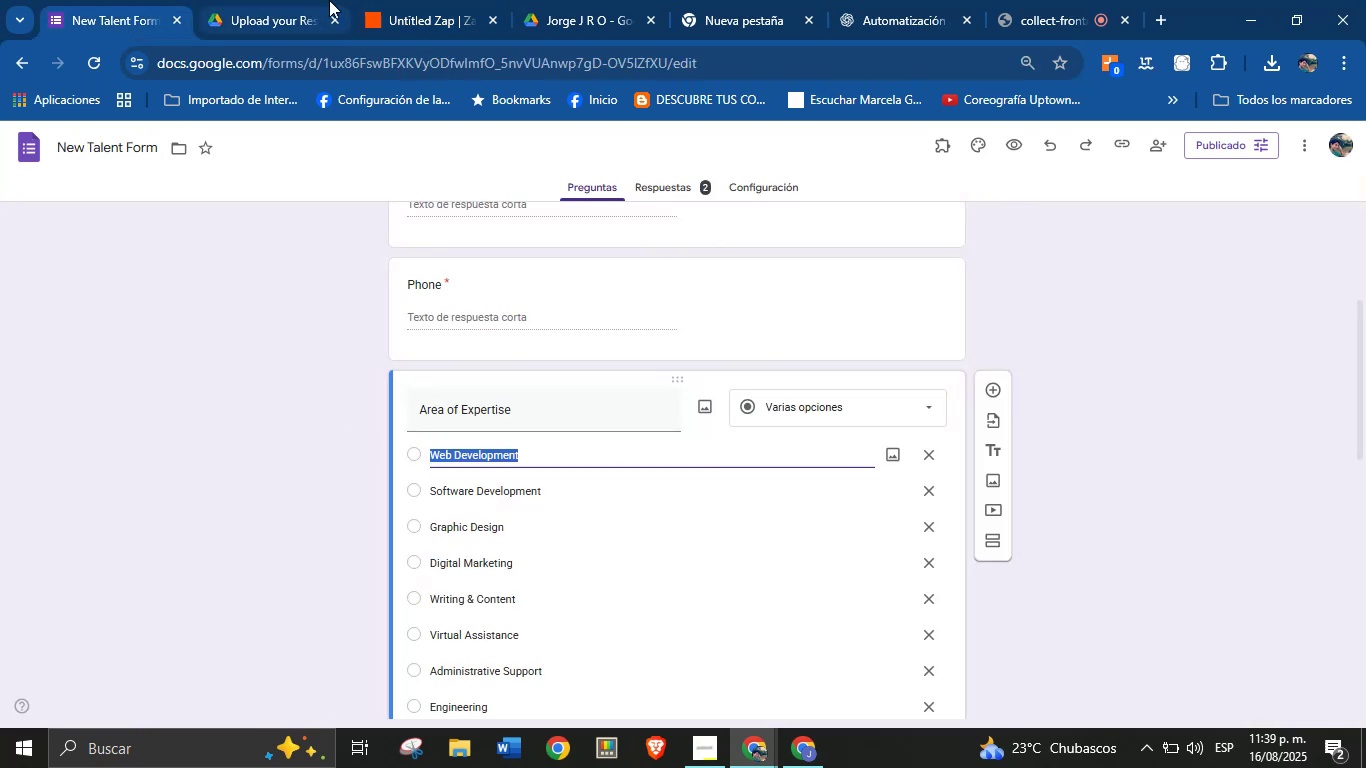 
left_click([436, 0])
 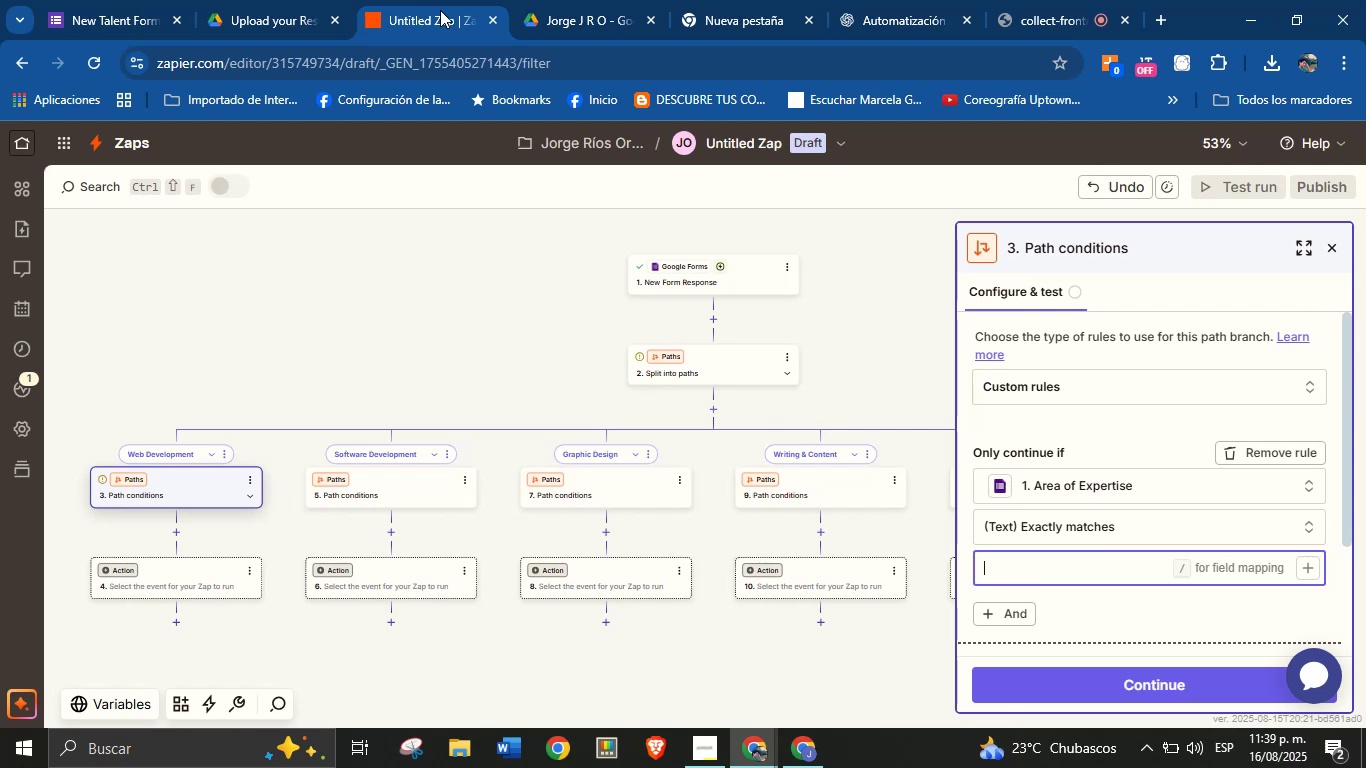 
key(Control+V)
 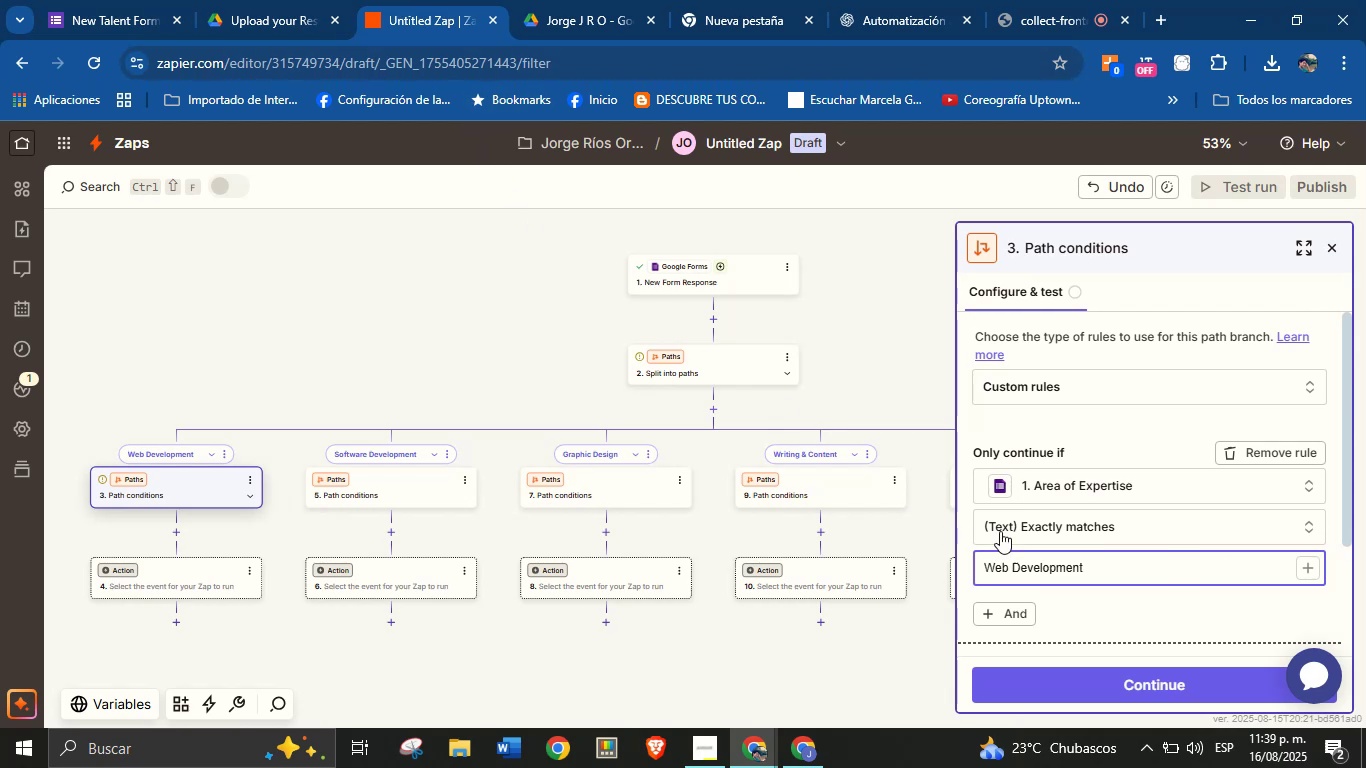 
scroll: coordinate [1100, 546], scroll_direction: down, amount: 2.0
 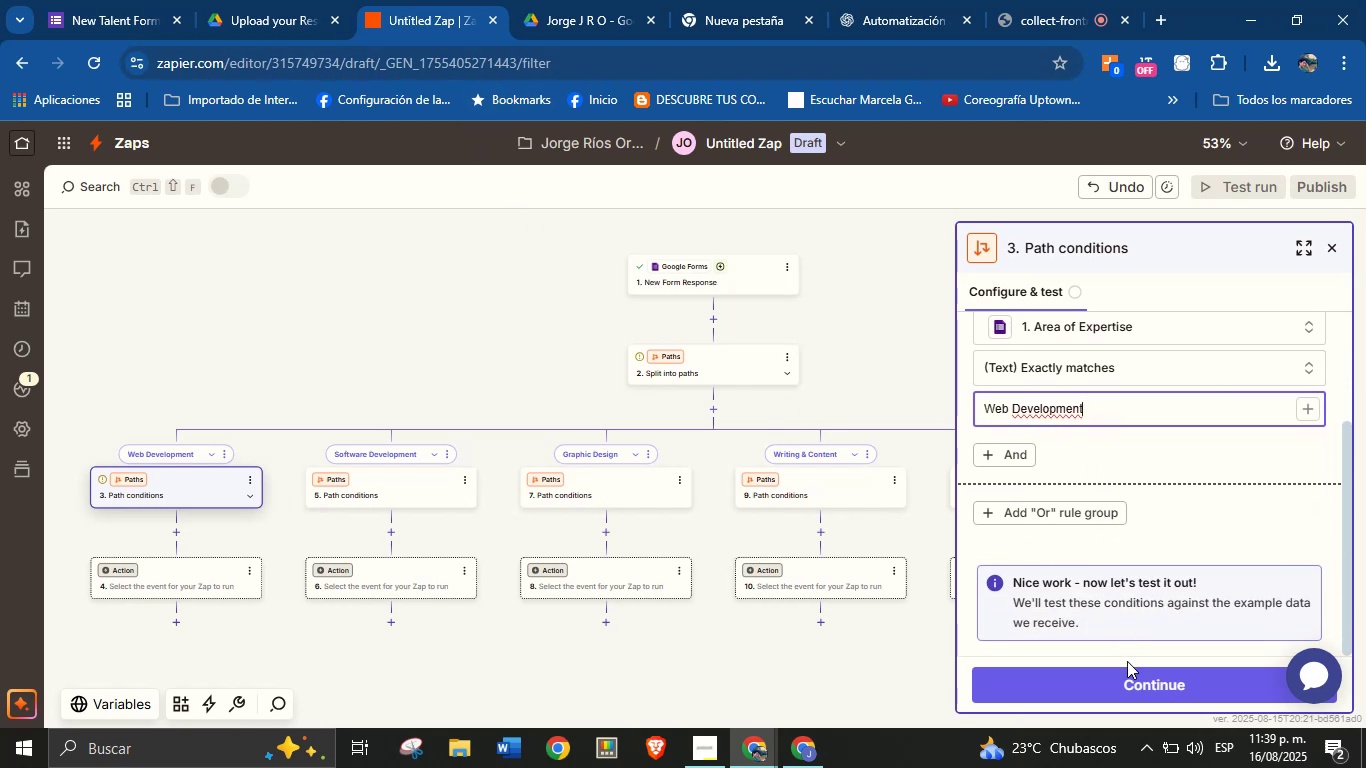 
left_click([1127, 679])
 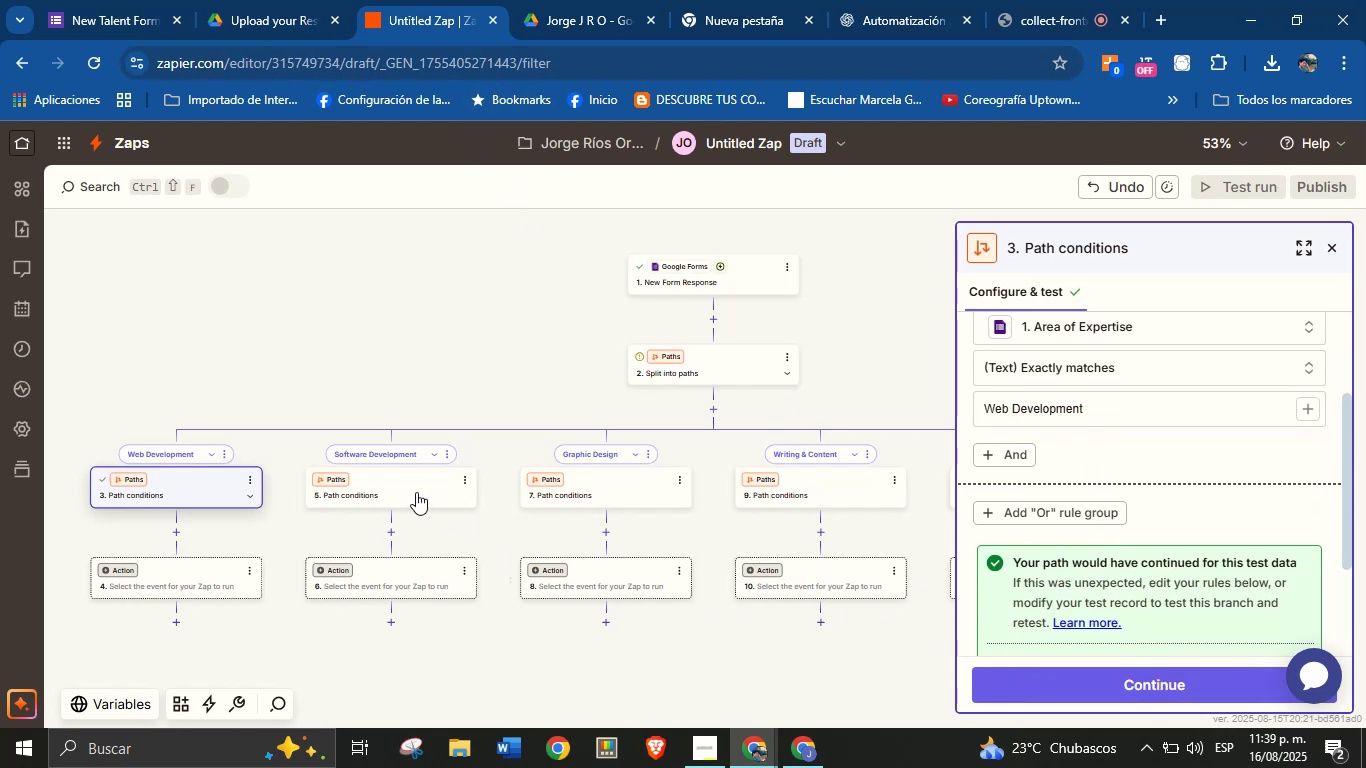 
wait(5.01)
 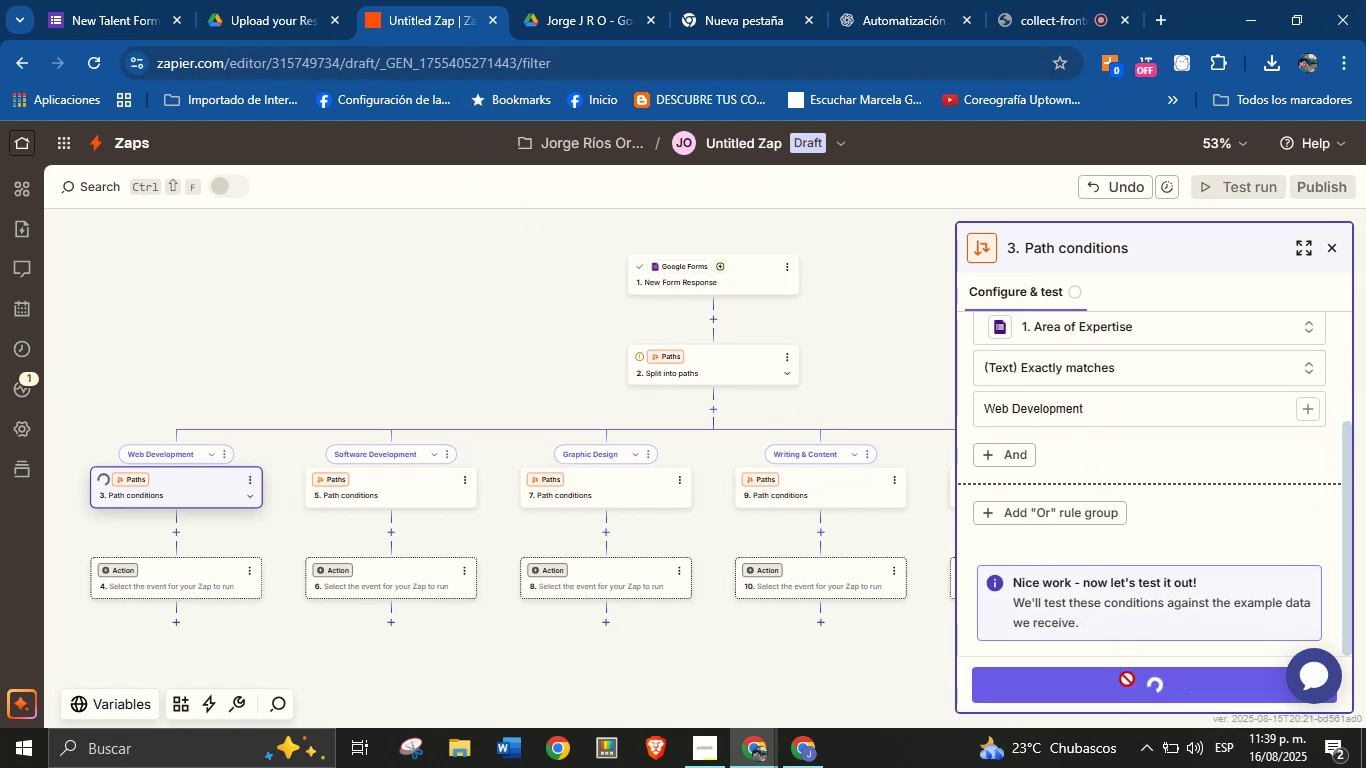 
left_click([388, 492])
 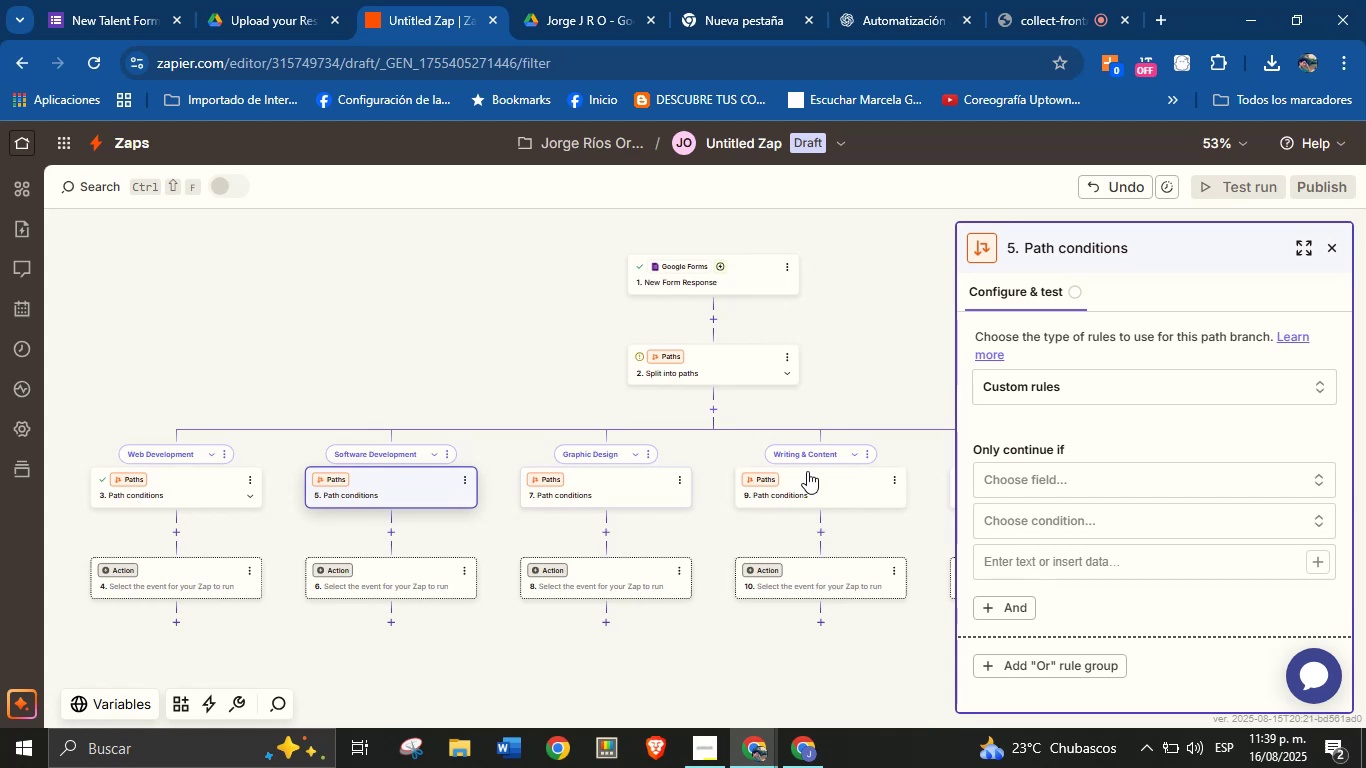 
left_click([1017, 476])
 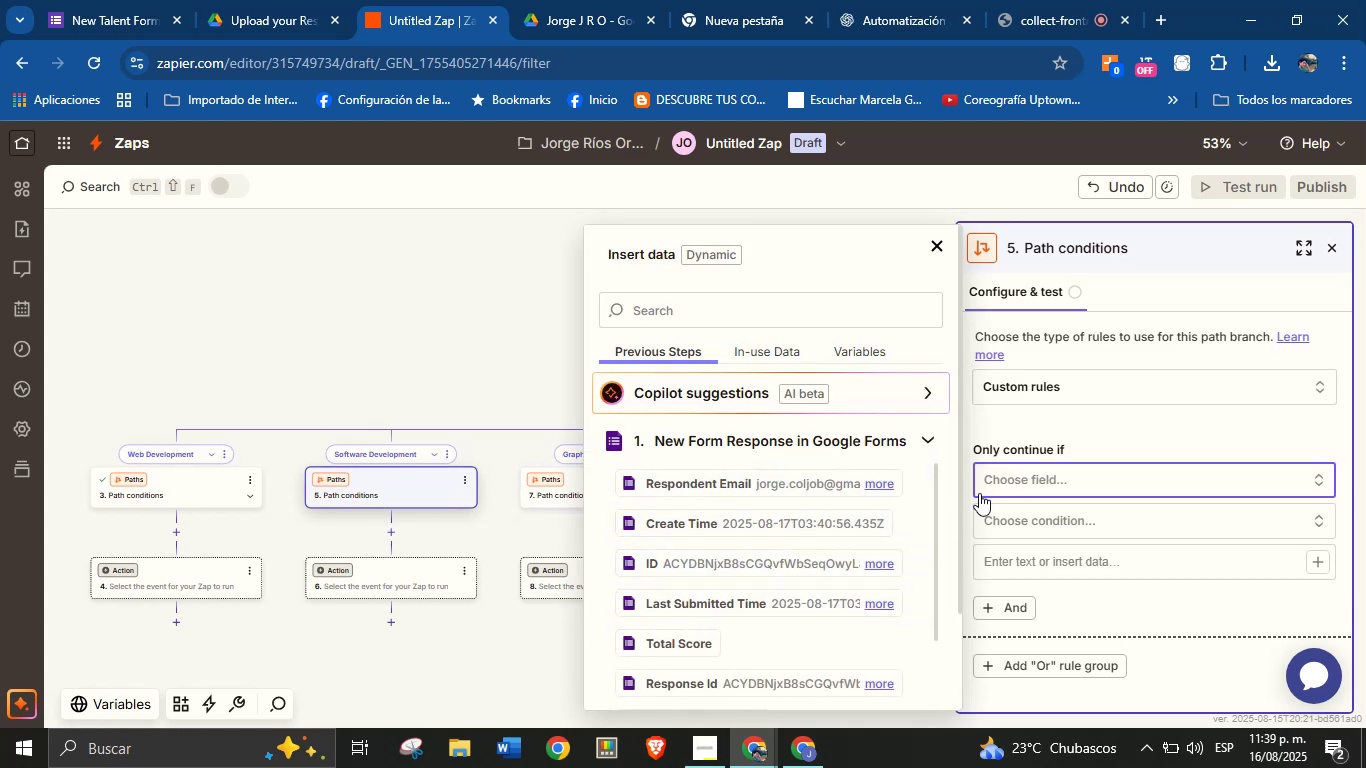 
left_click([680, 314])
 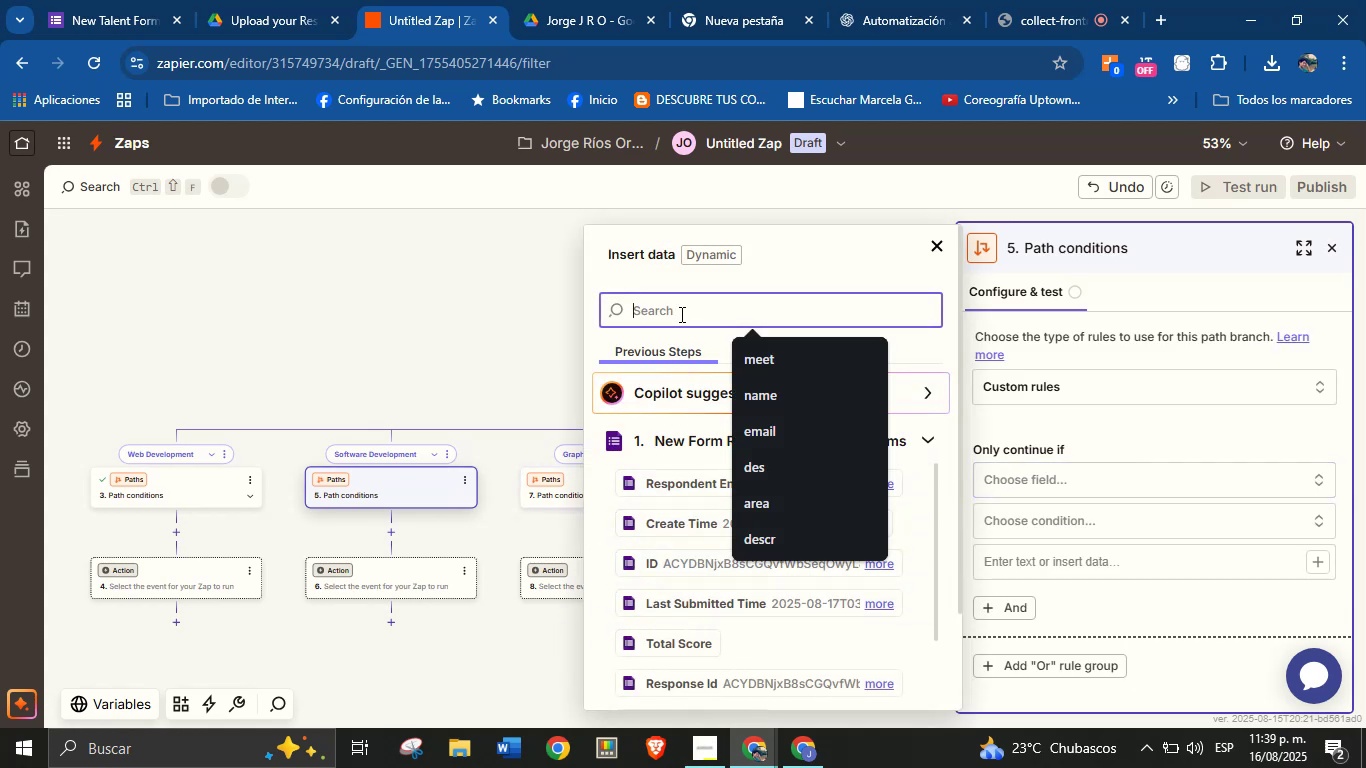 
type(are)
 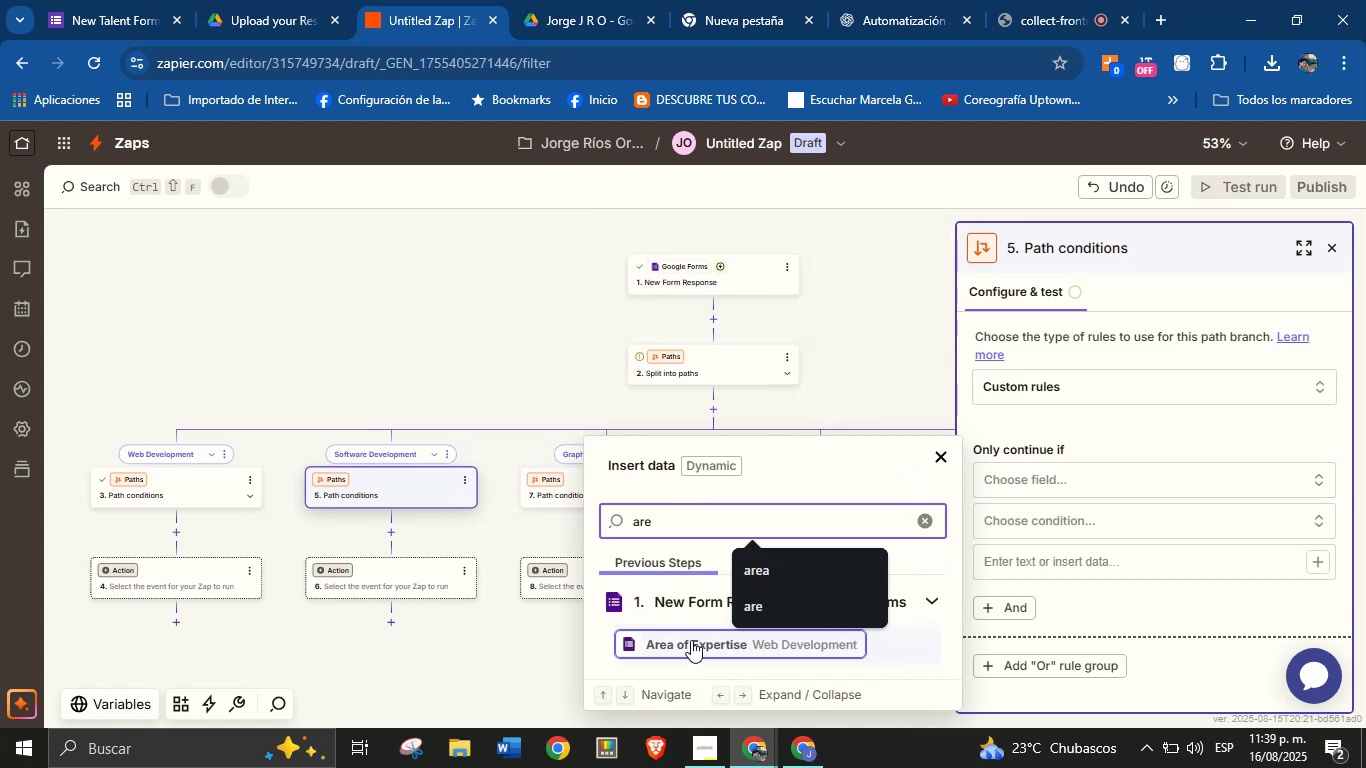 
left_click([691, 641])
 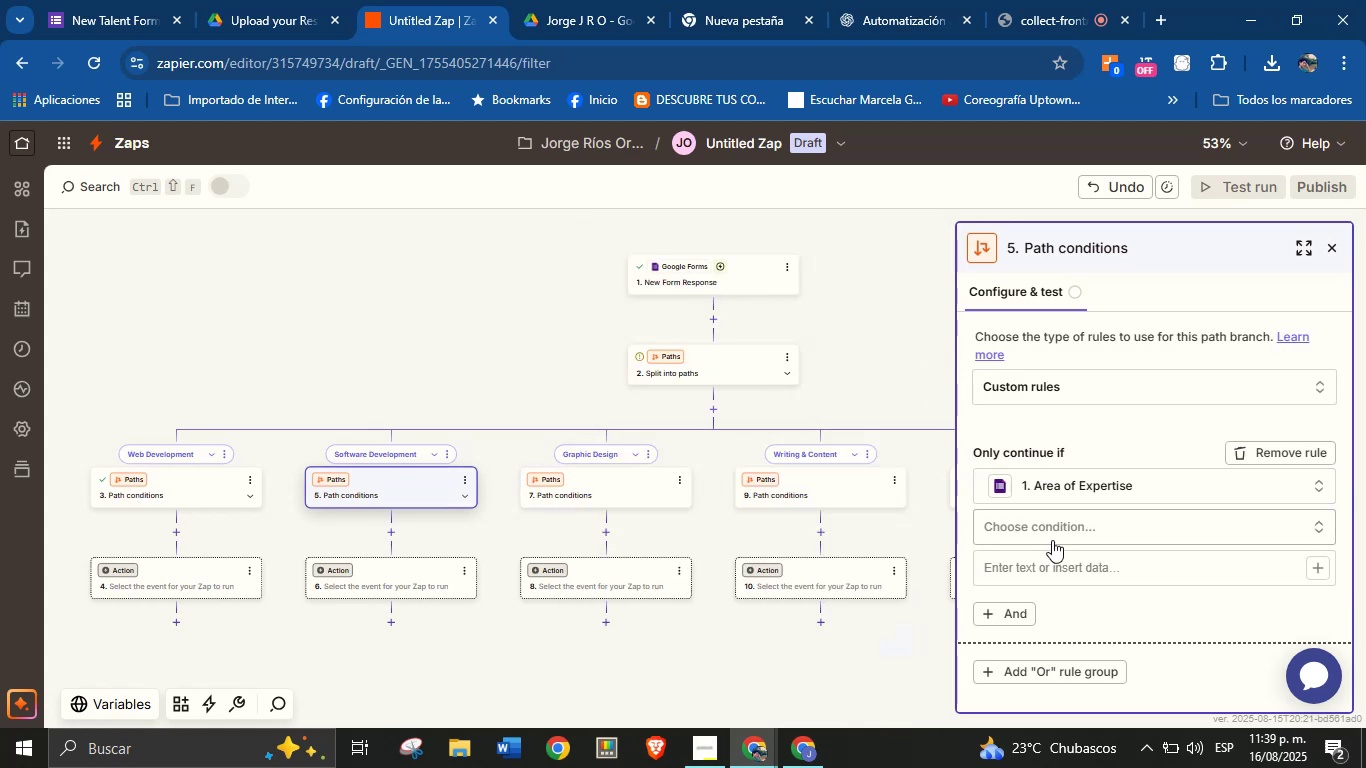 
left_click([1055, 534])
 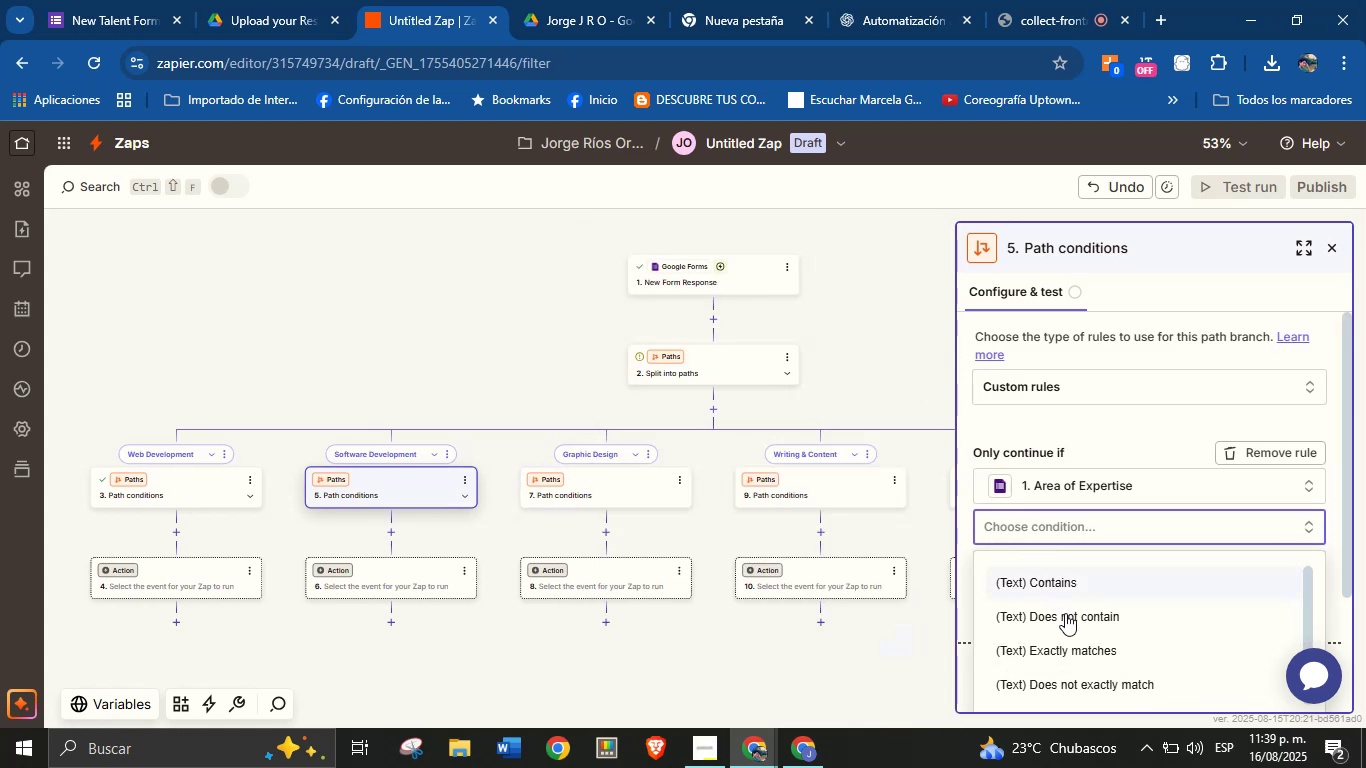 
left_click([1071, 653])
 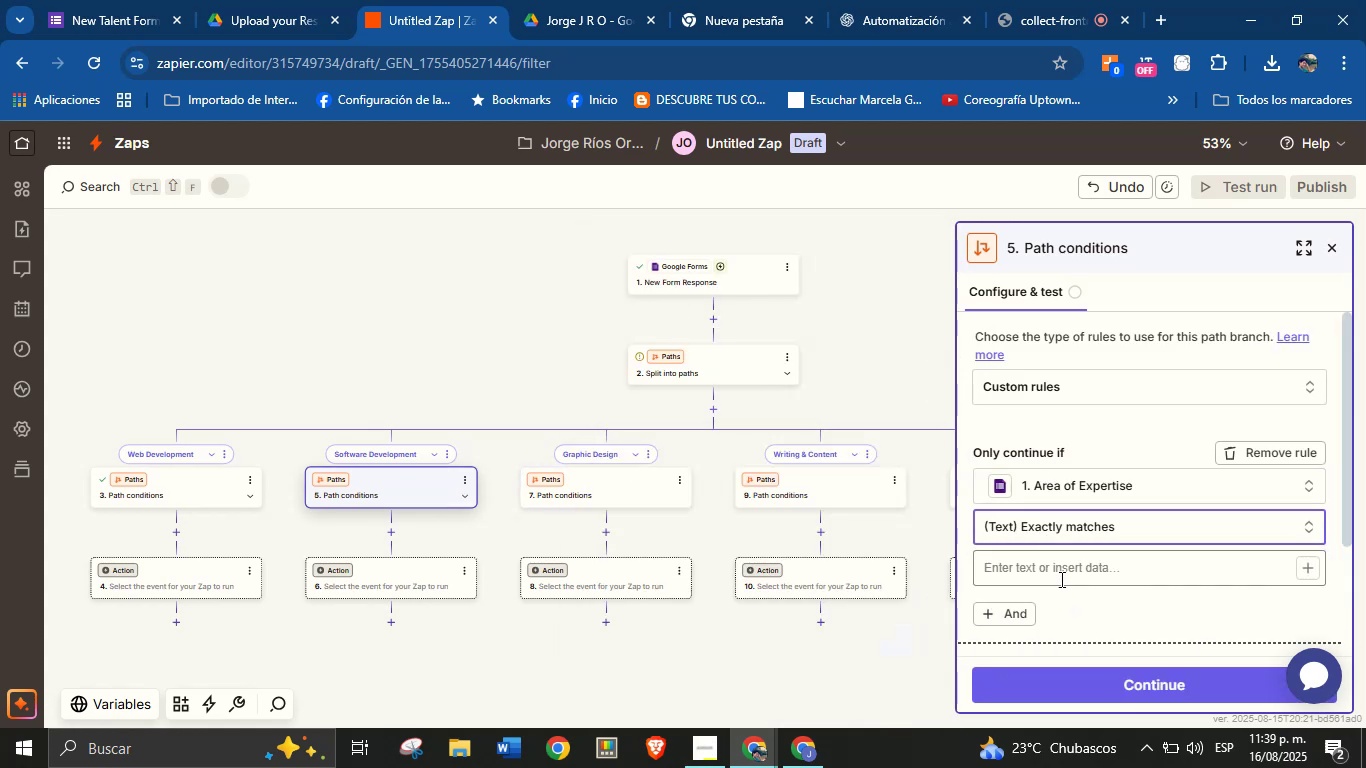 
left_click([1060, 577])
 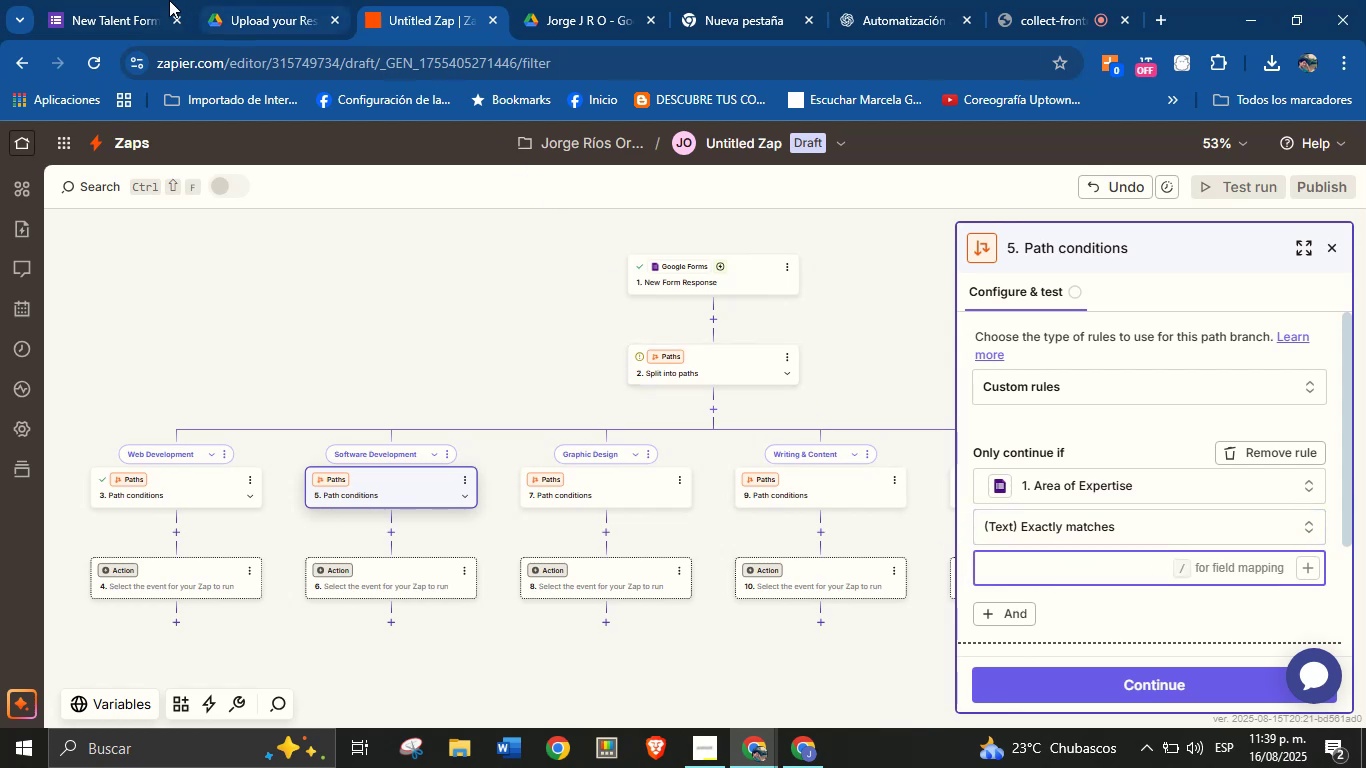 
left_click([117, 0])
 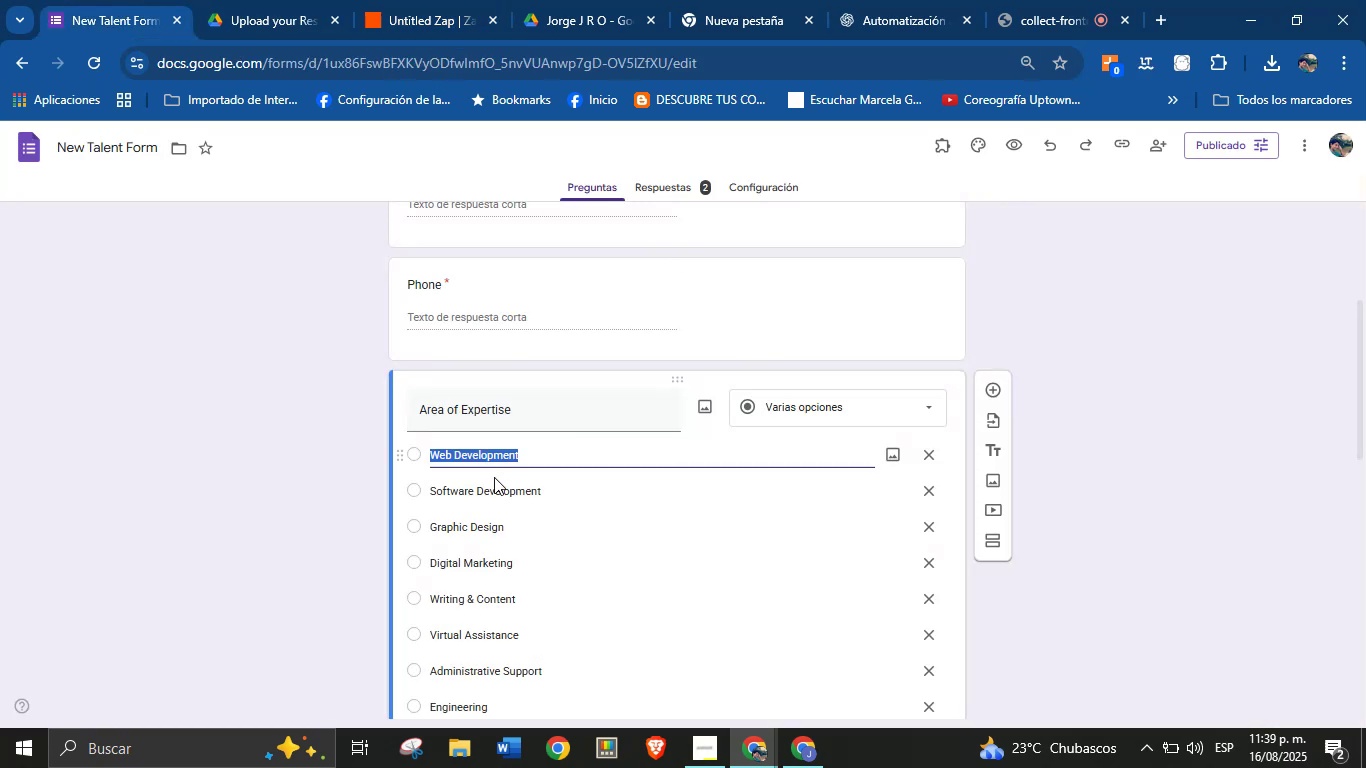 
left_click([494, 487])
 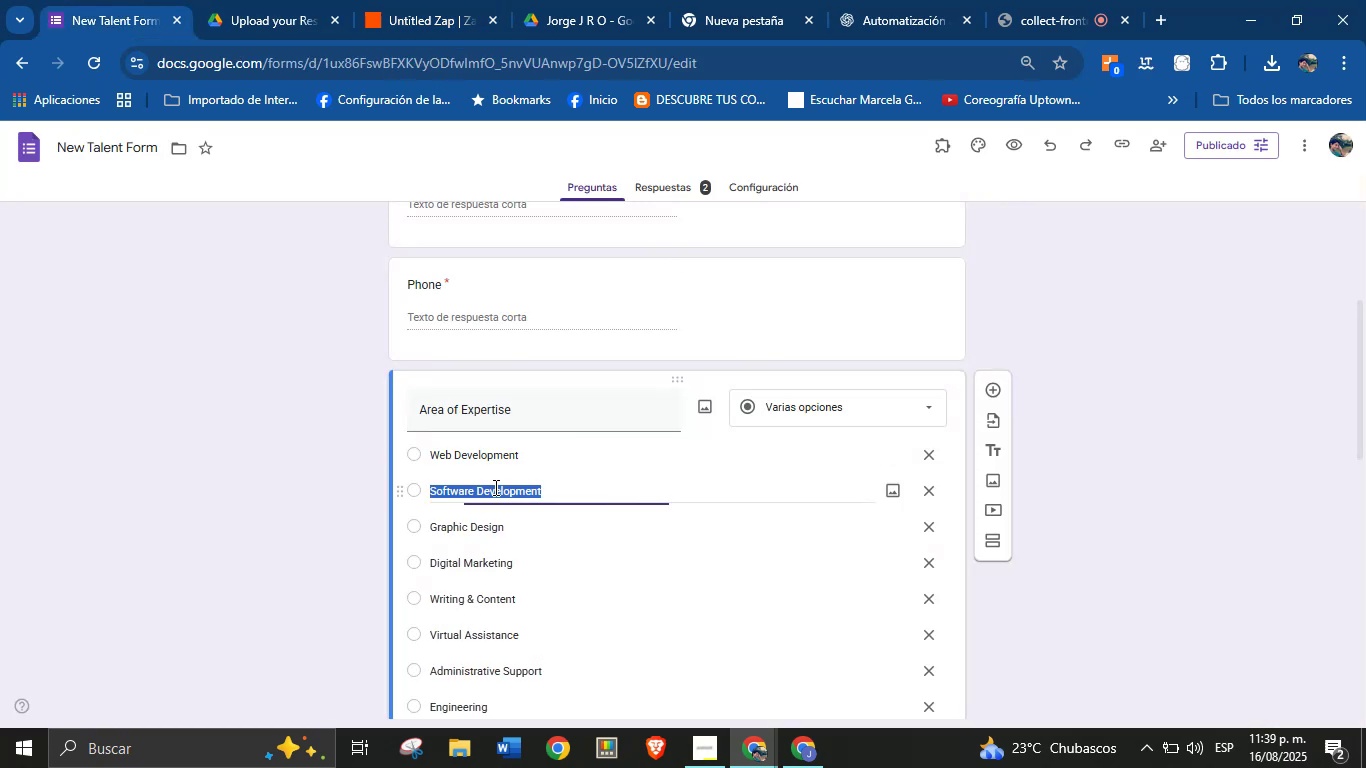 
key(Control+C)
 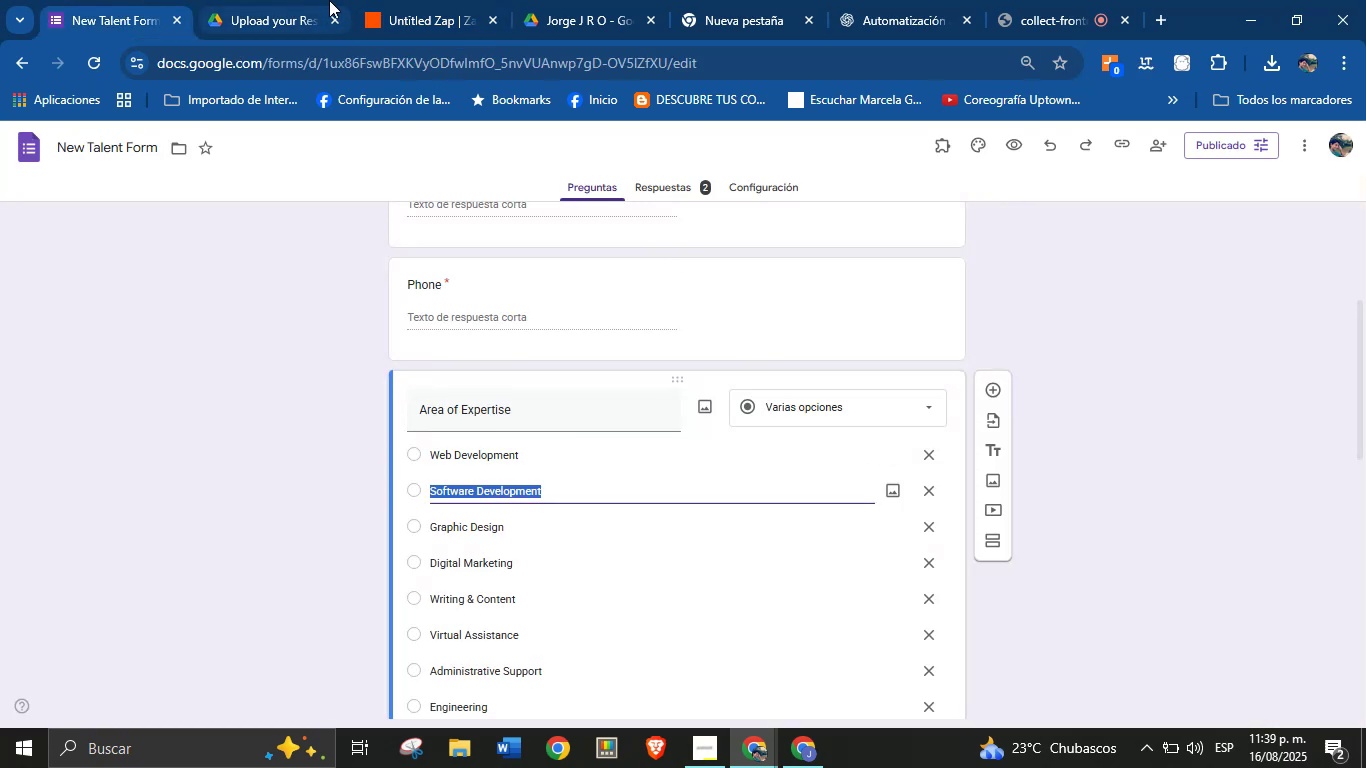 
left_click([383, 0])
 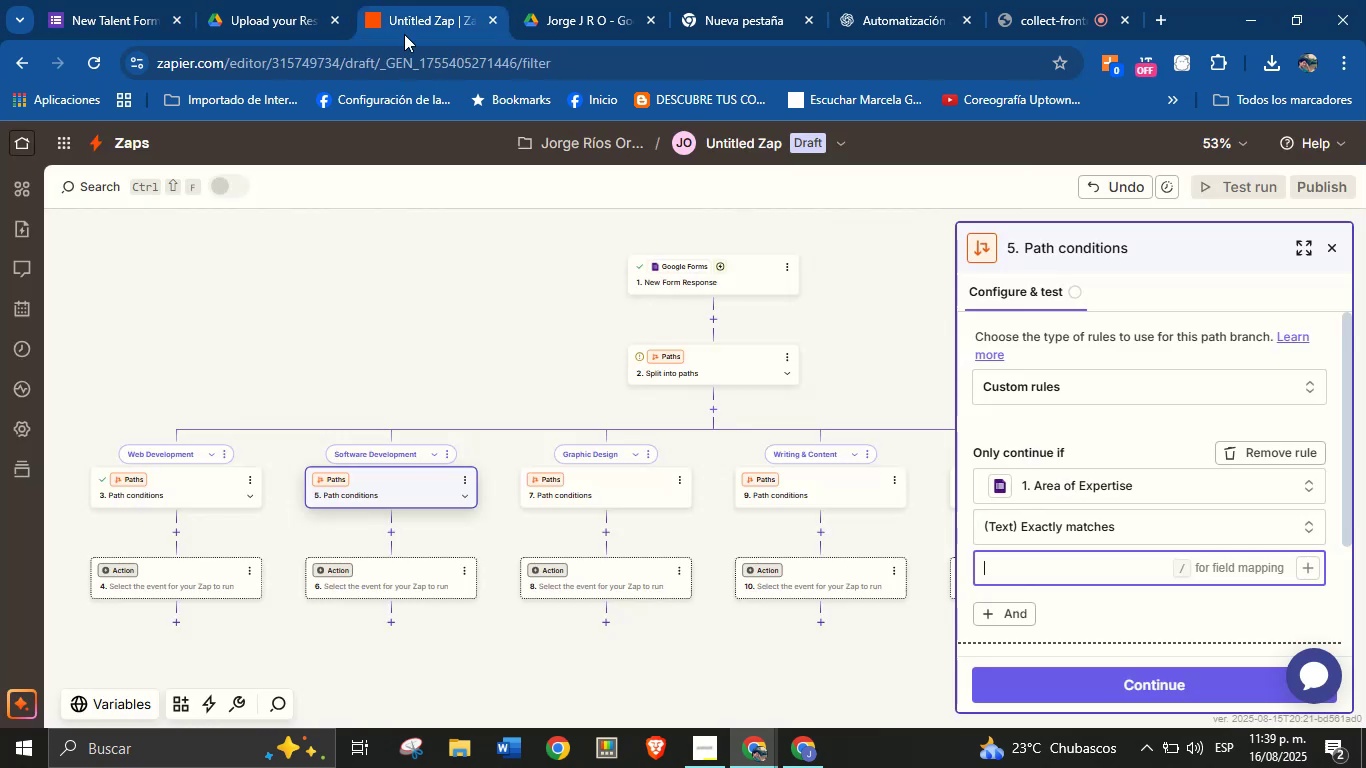 
key(Control+V)
 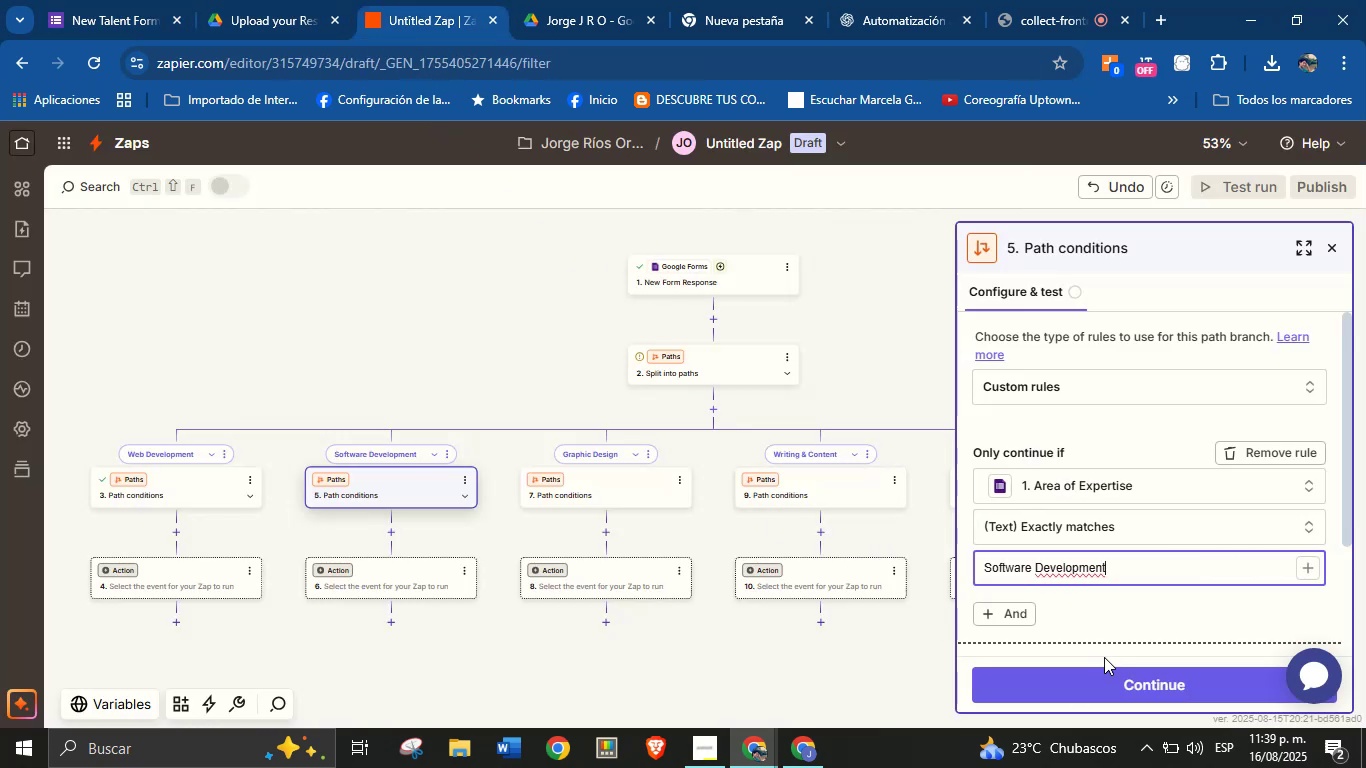 
left_click([1106, 686])
 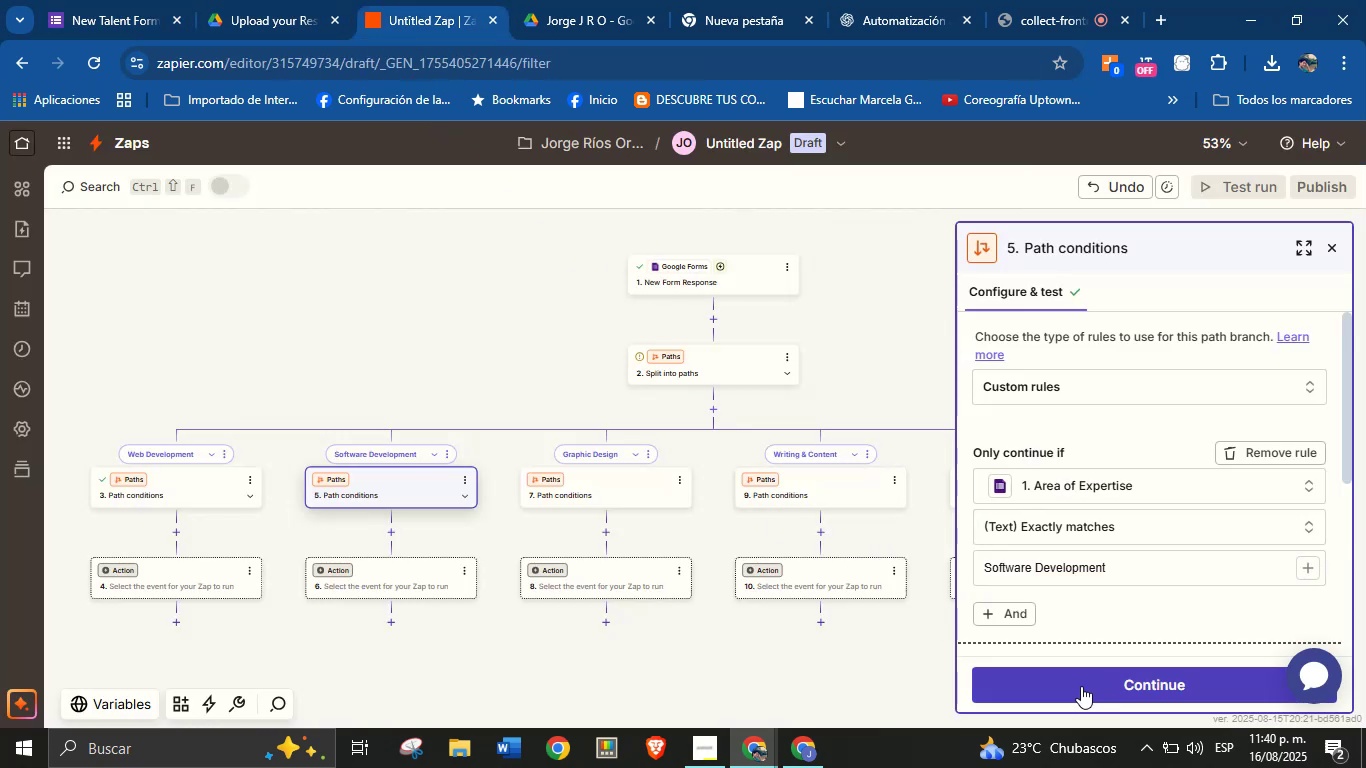 
mouse_move([635, 511])
 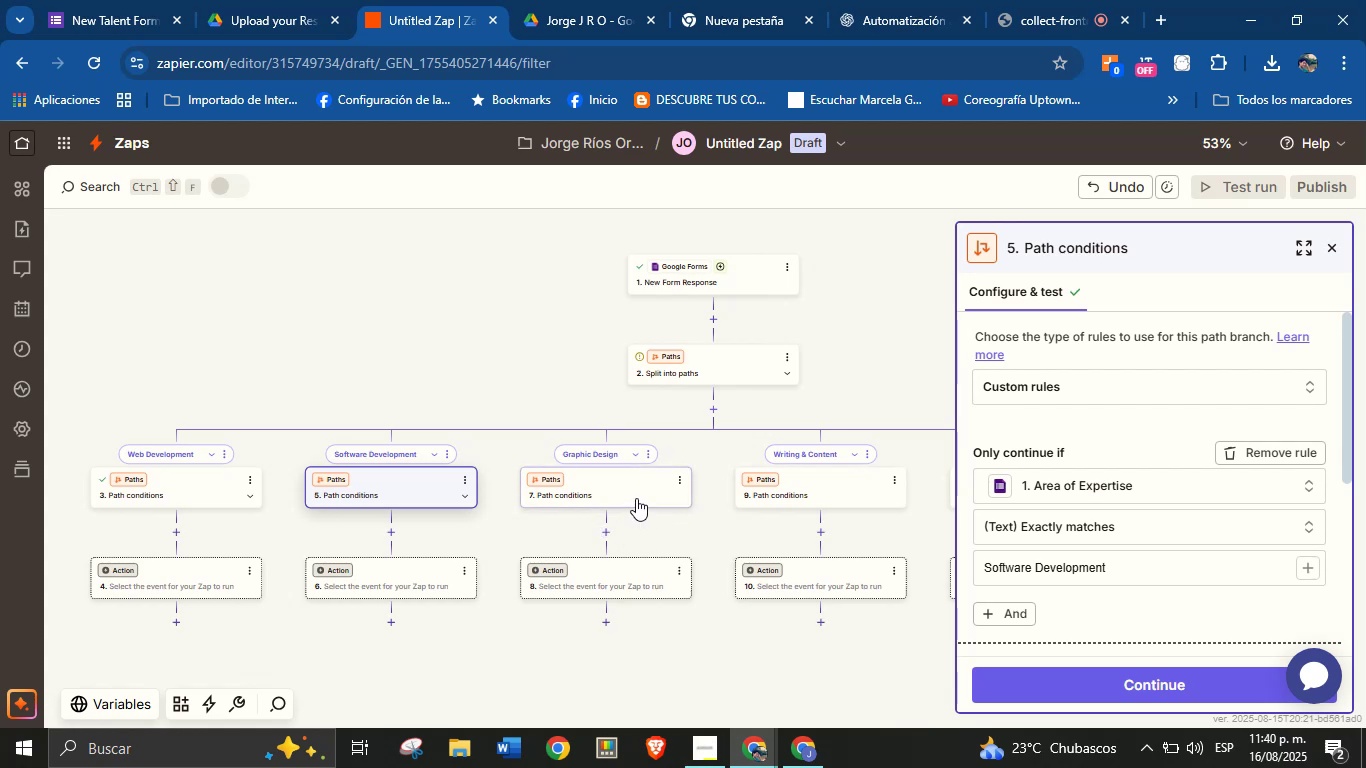 
left_click([636, 486])
 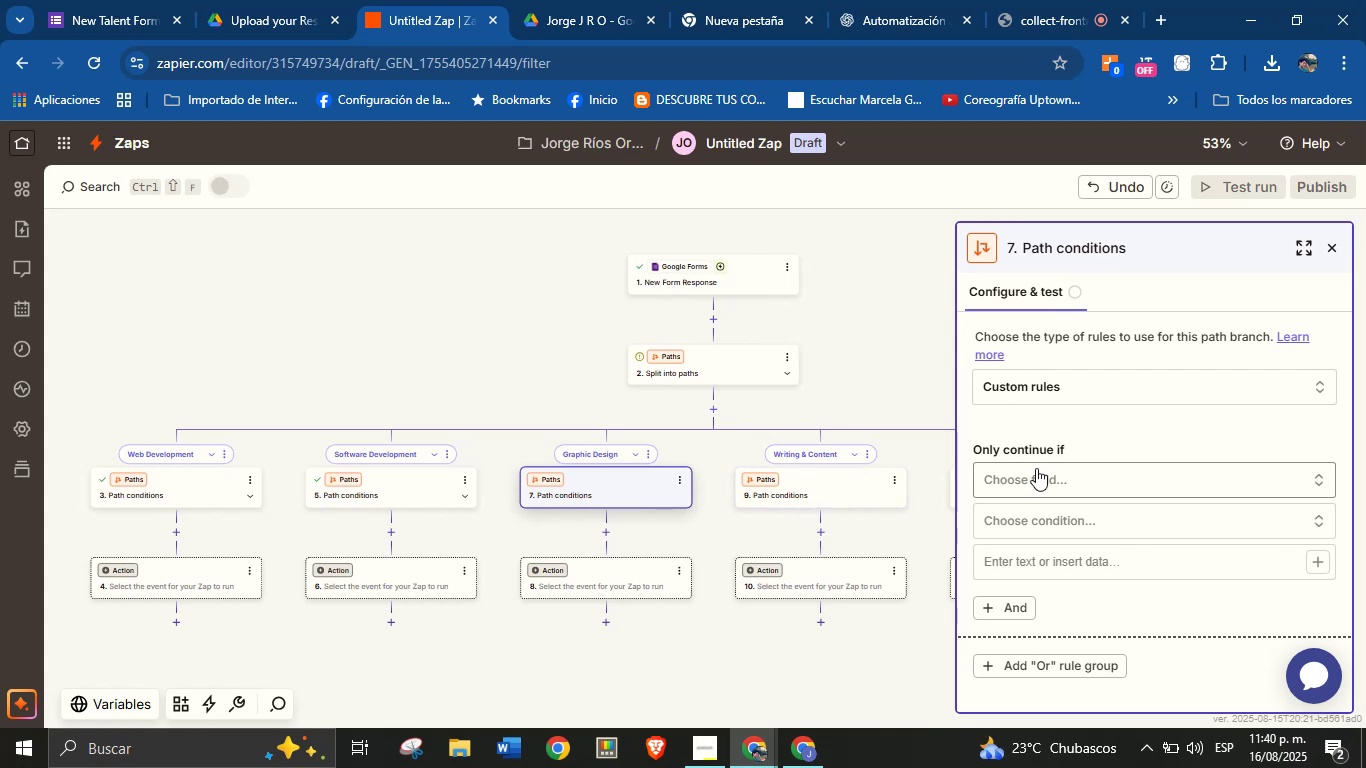 
wait(18.73)
 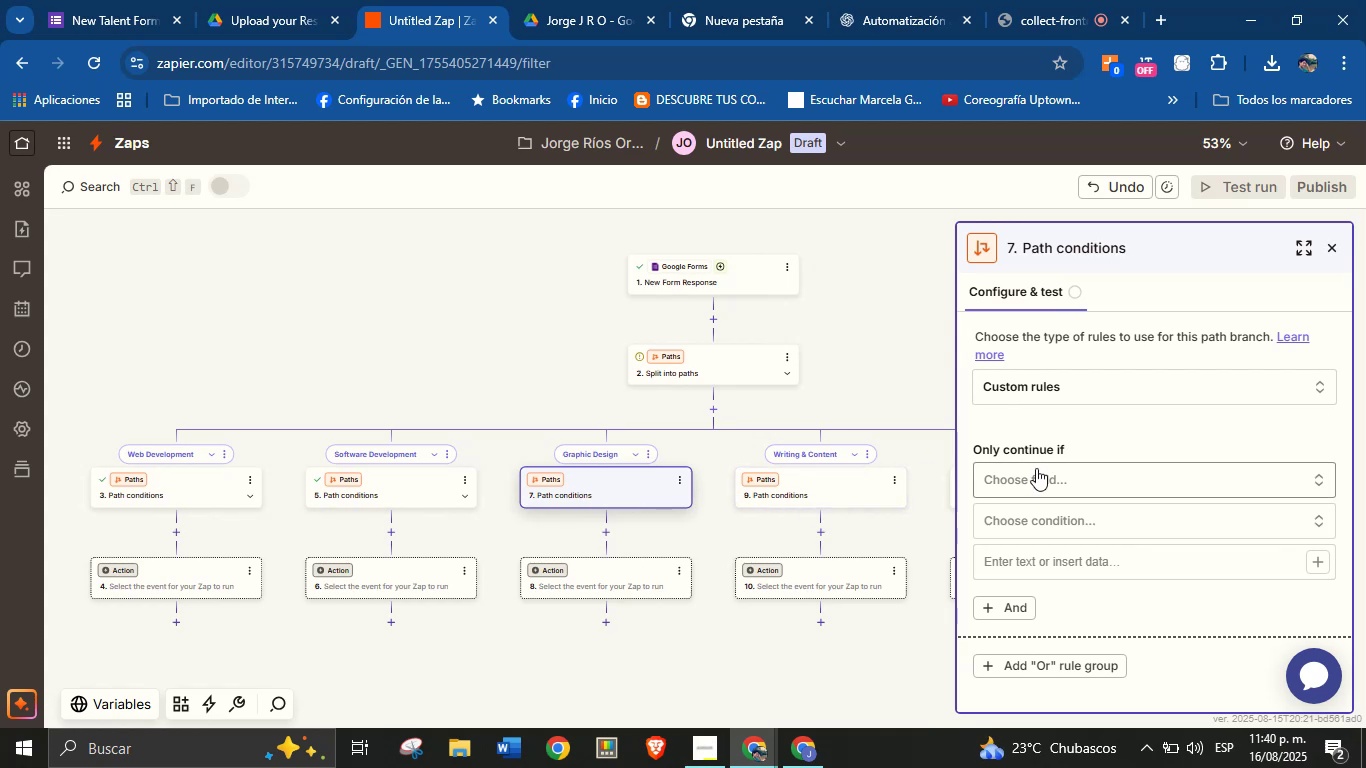 
left_click([1038, 482])
 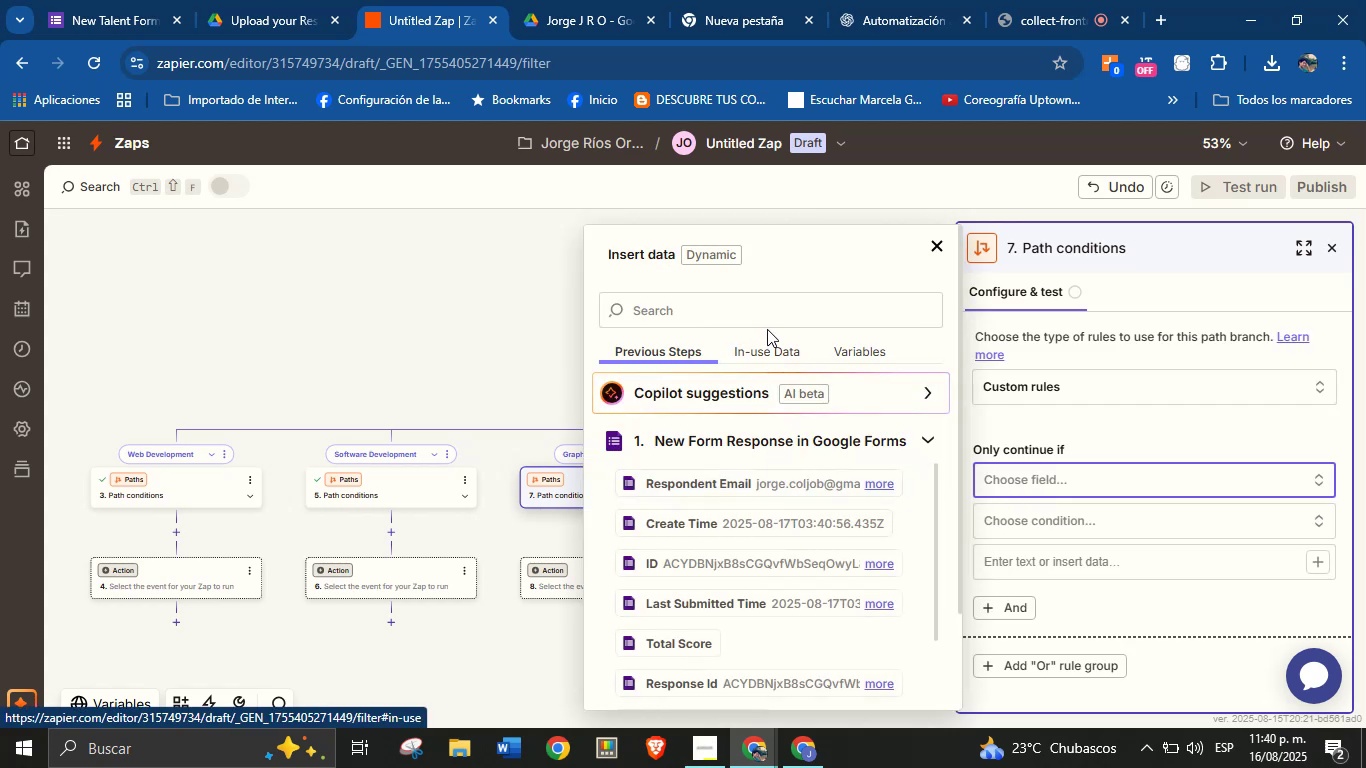 
wait(5.95)
 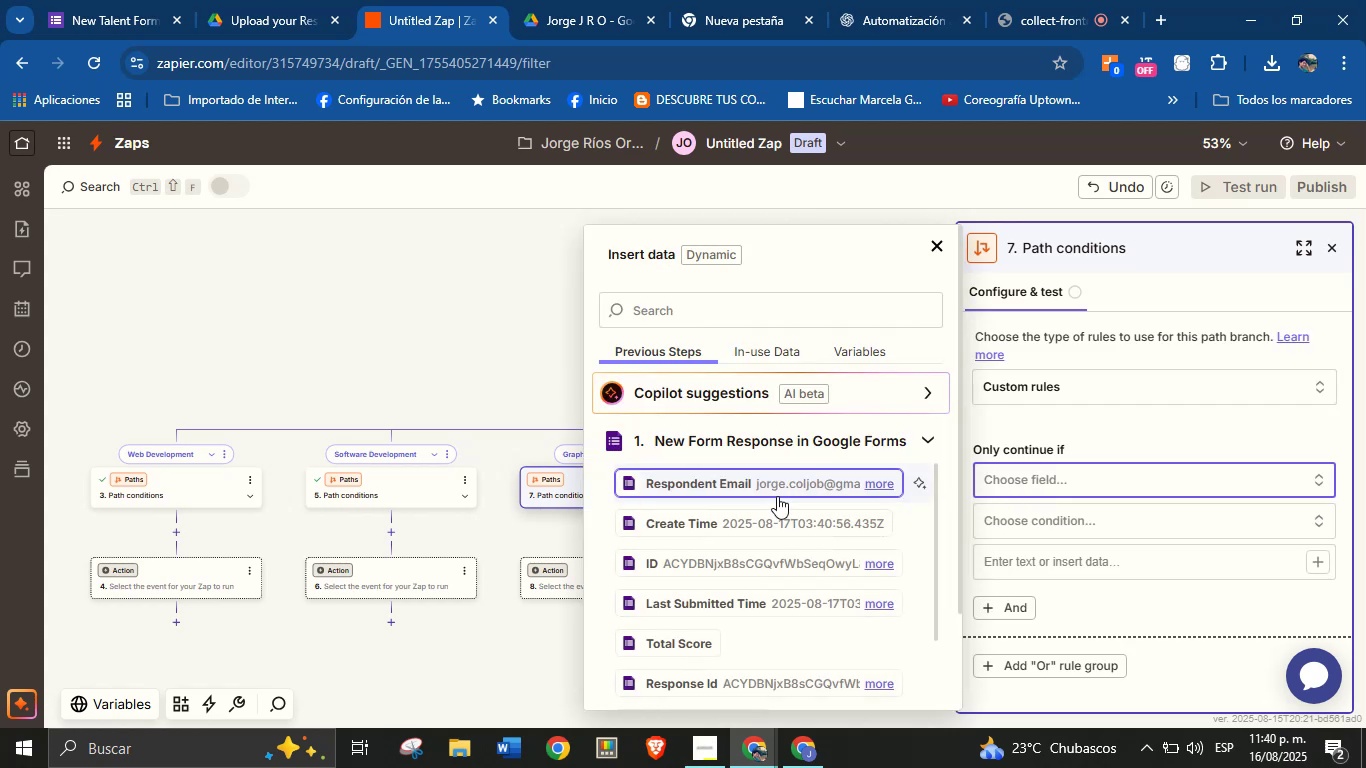 
left_click([760, 308])
 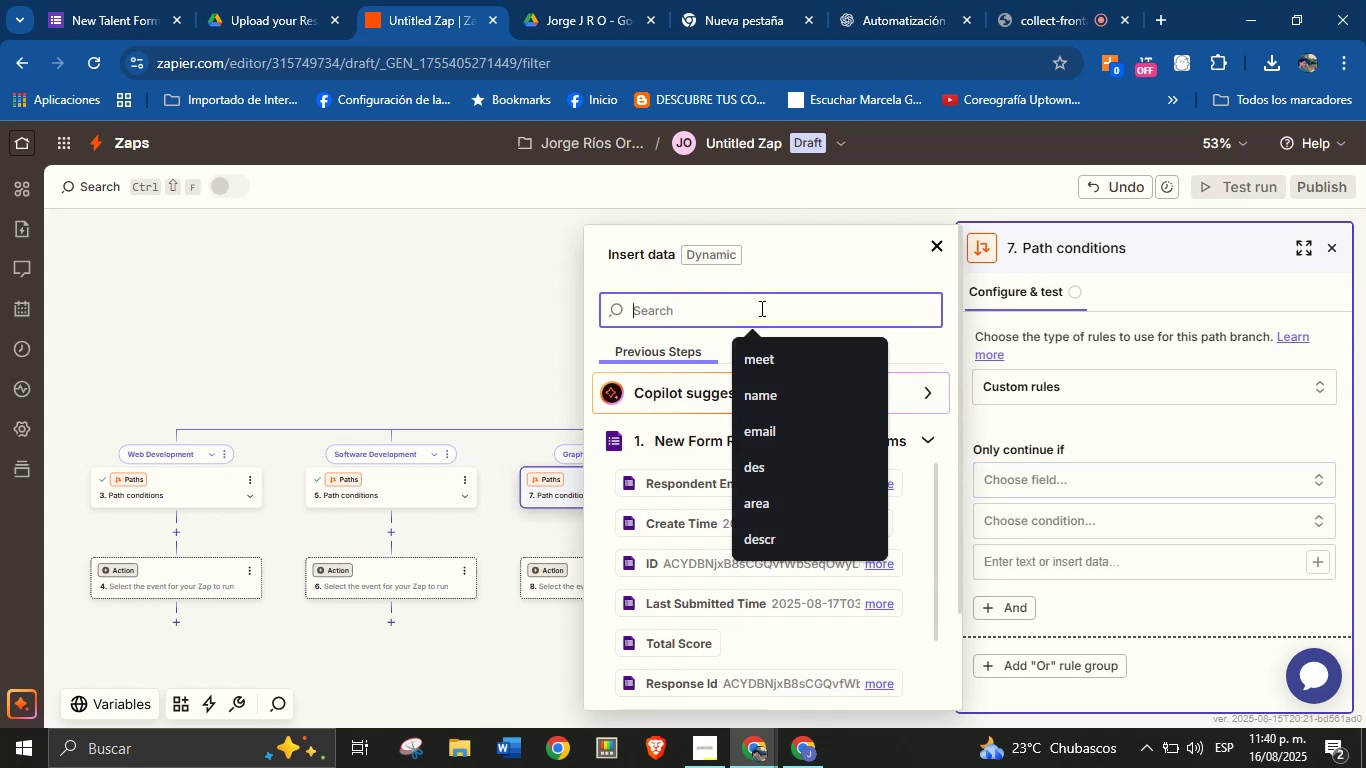 
type(ar)
 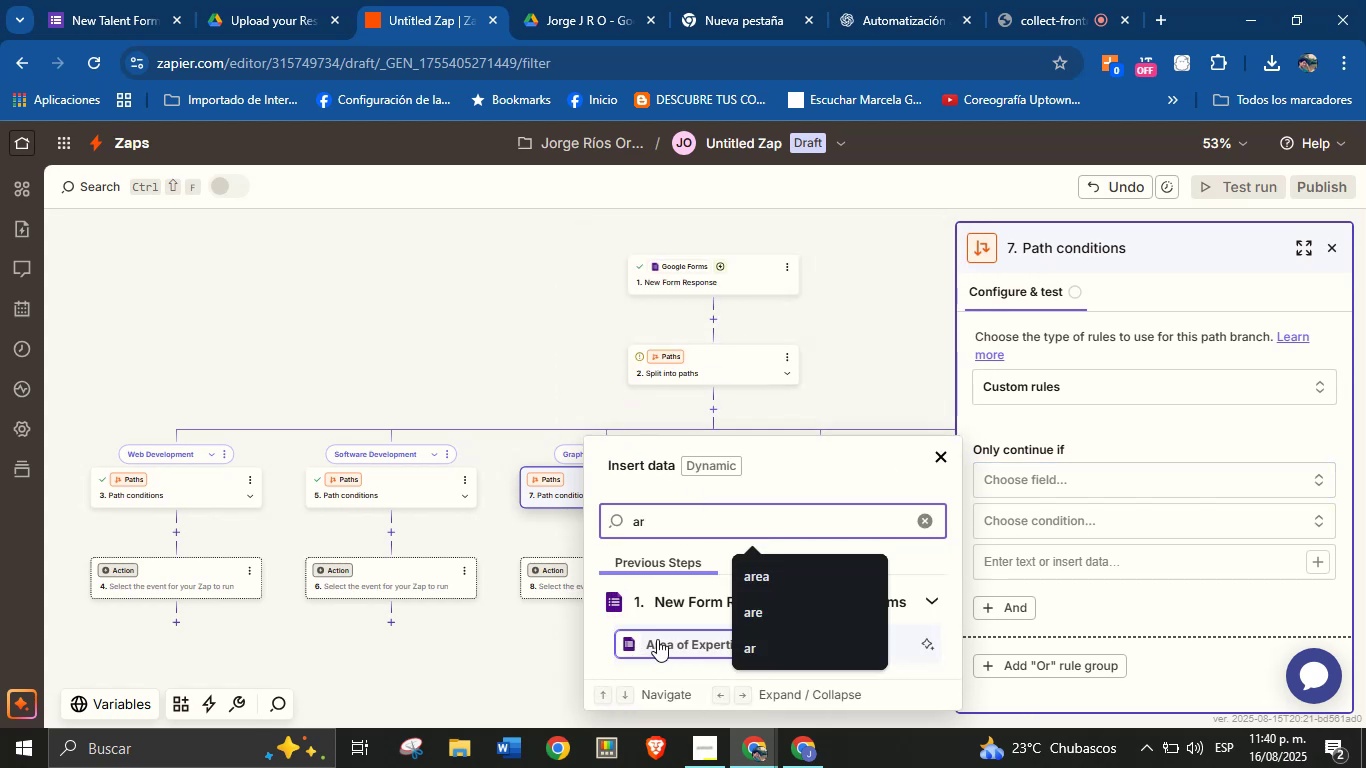 
left_click([661, 638])
 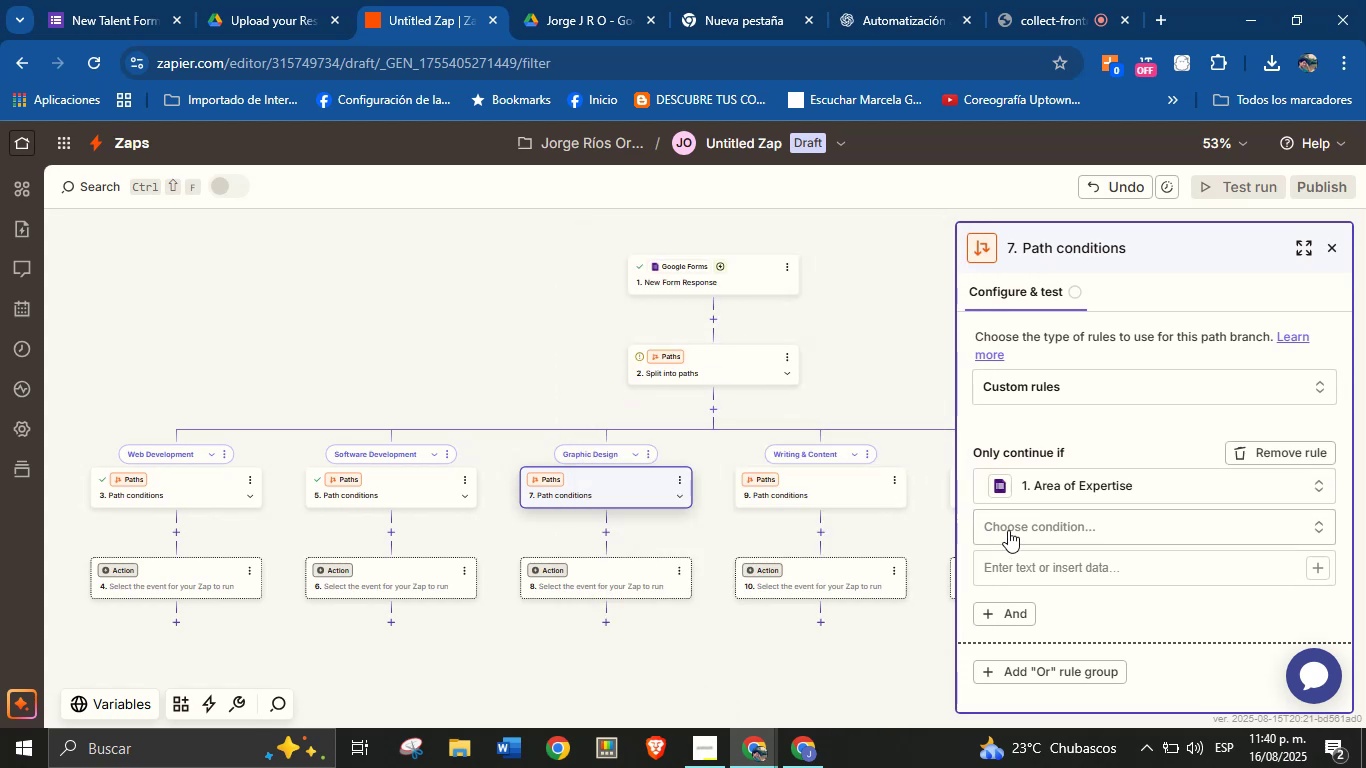 
left_click([1028, 526])
 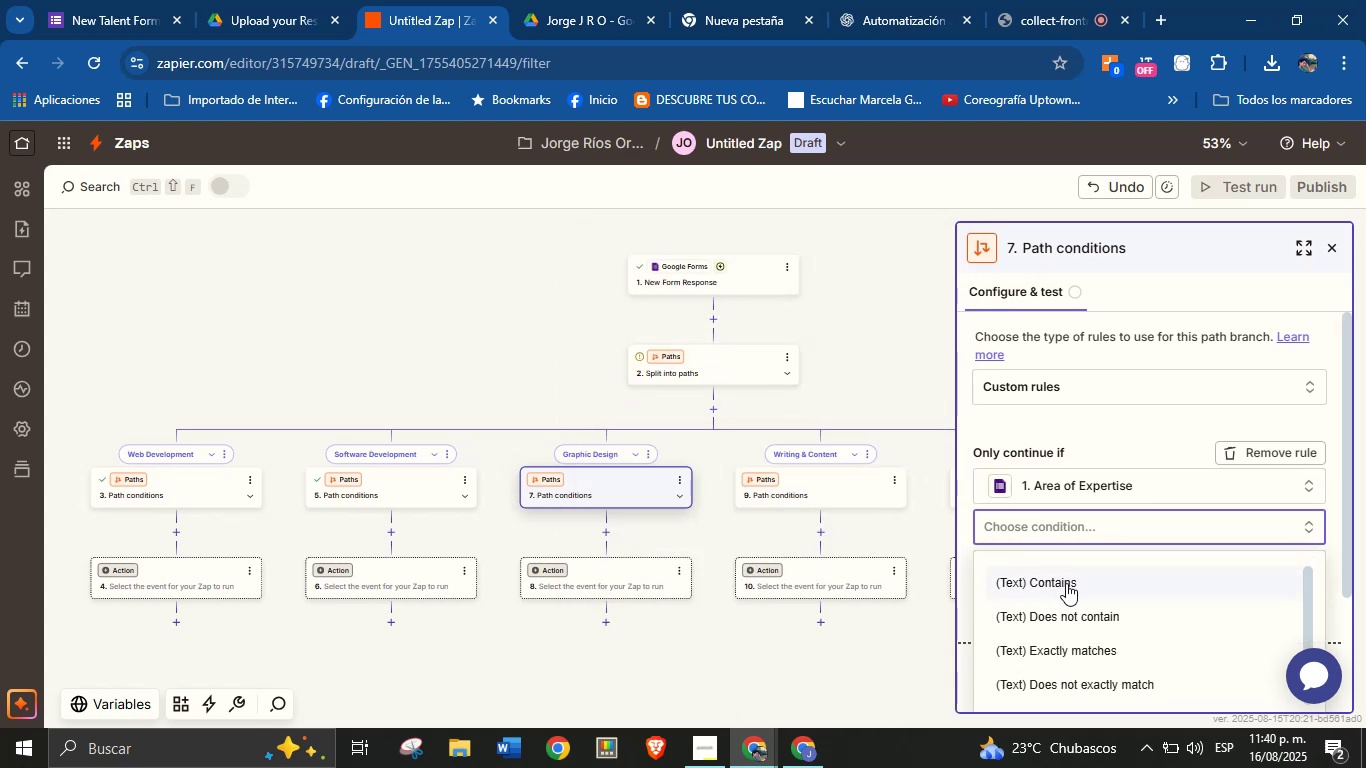 
left_click([1084, 646])
 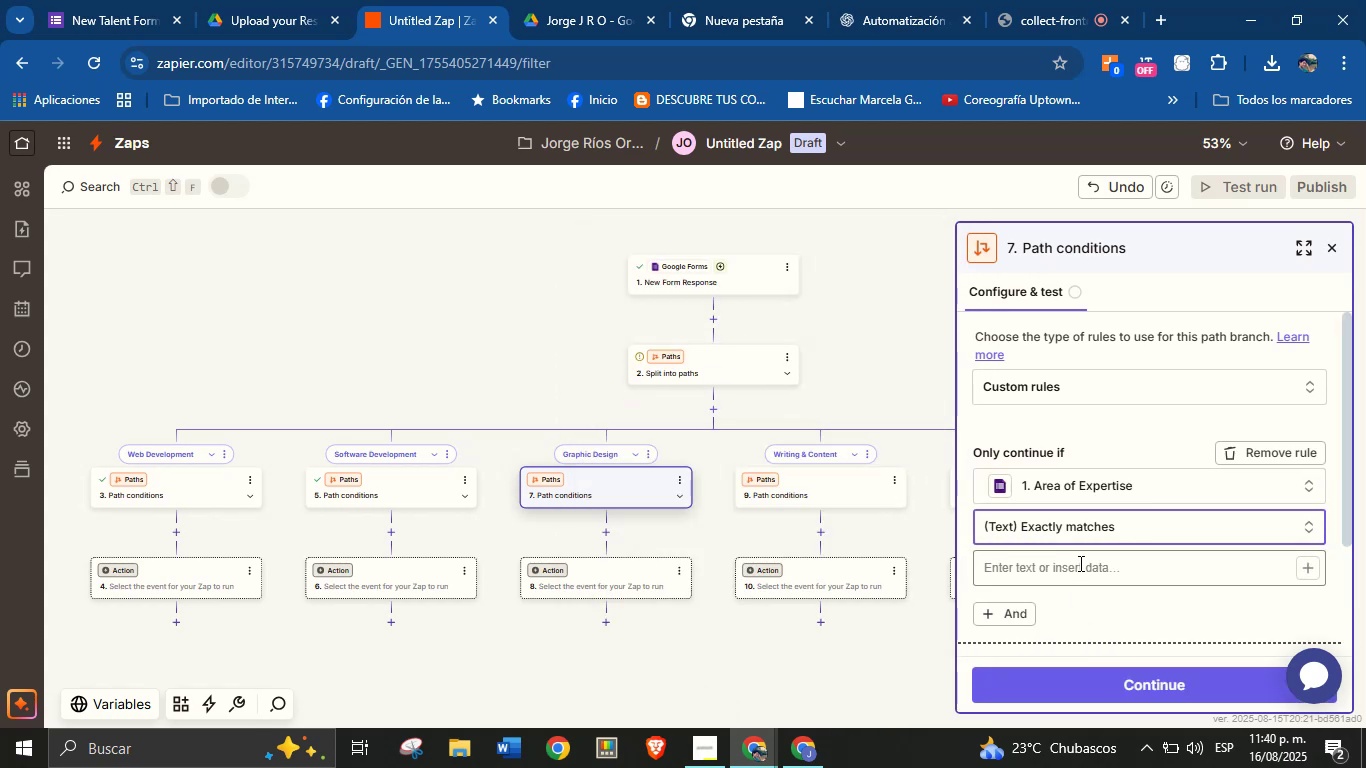 
left_click([1079, 563])
 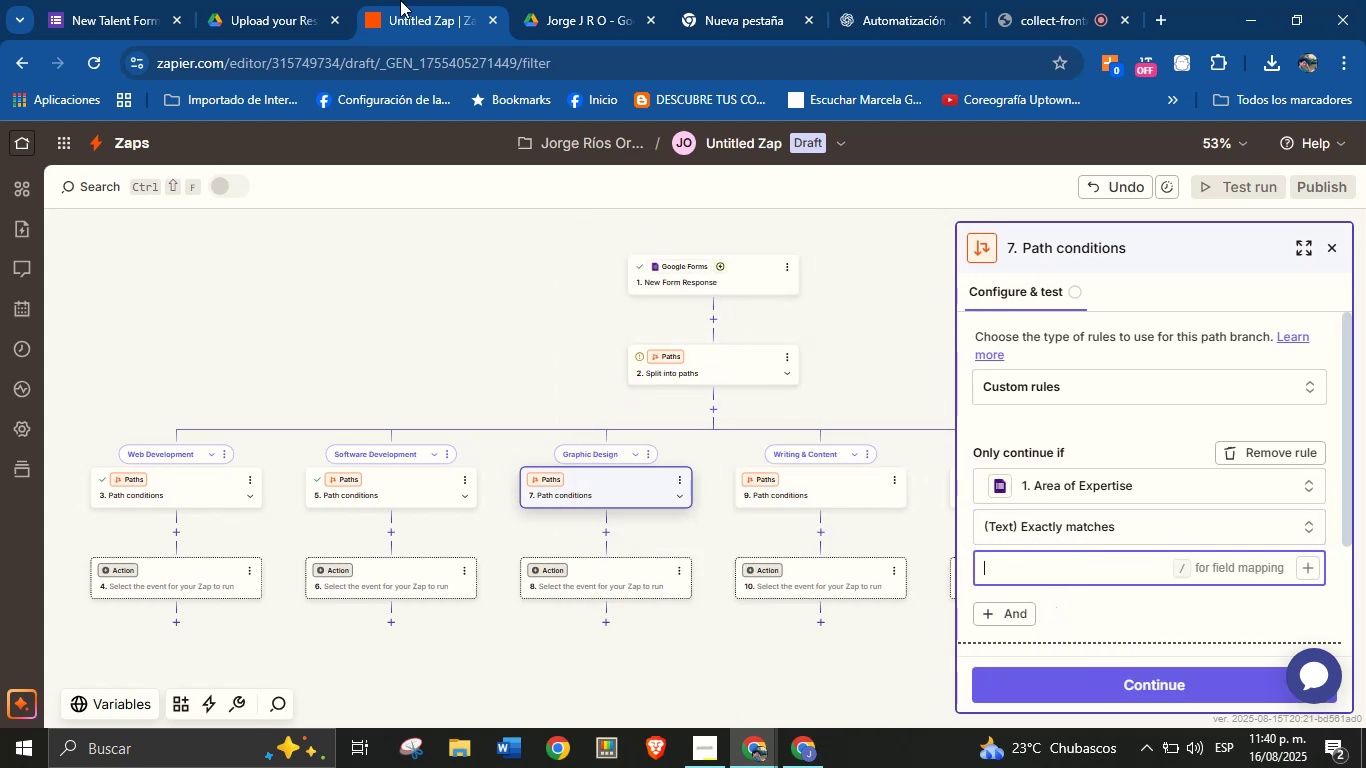 
left_click([143, 0])
 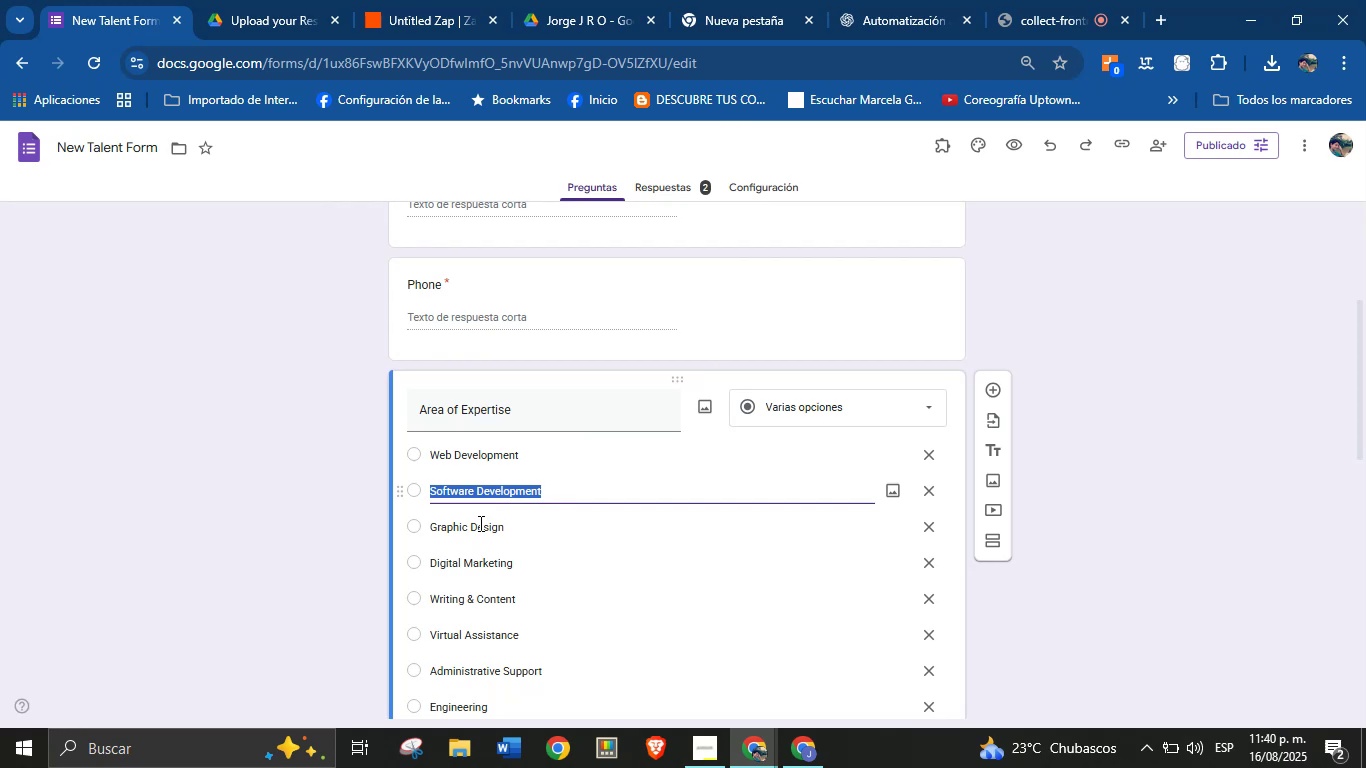 
left_click([478, 534])
 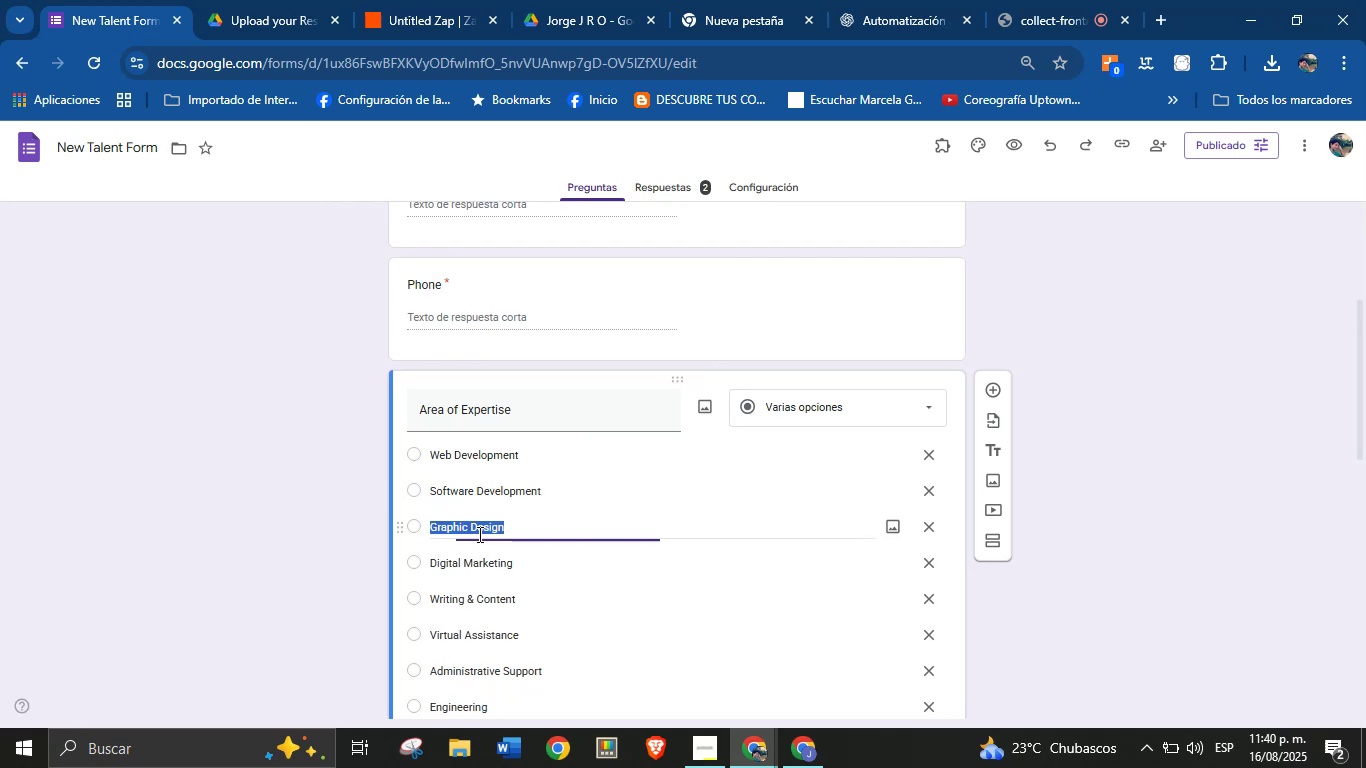 
key(Control+C)
 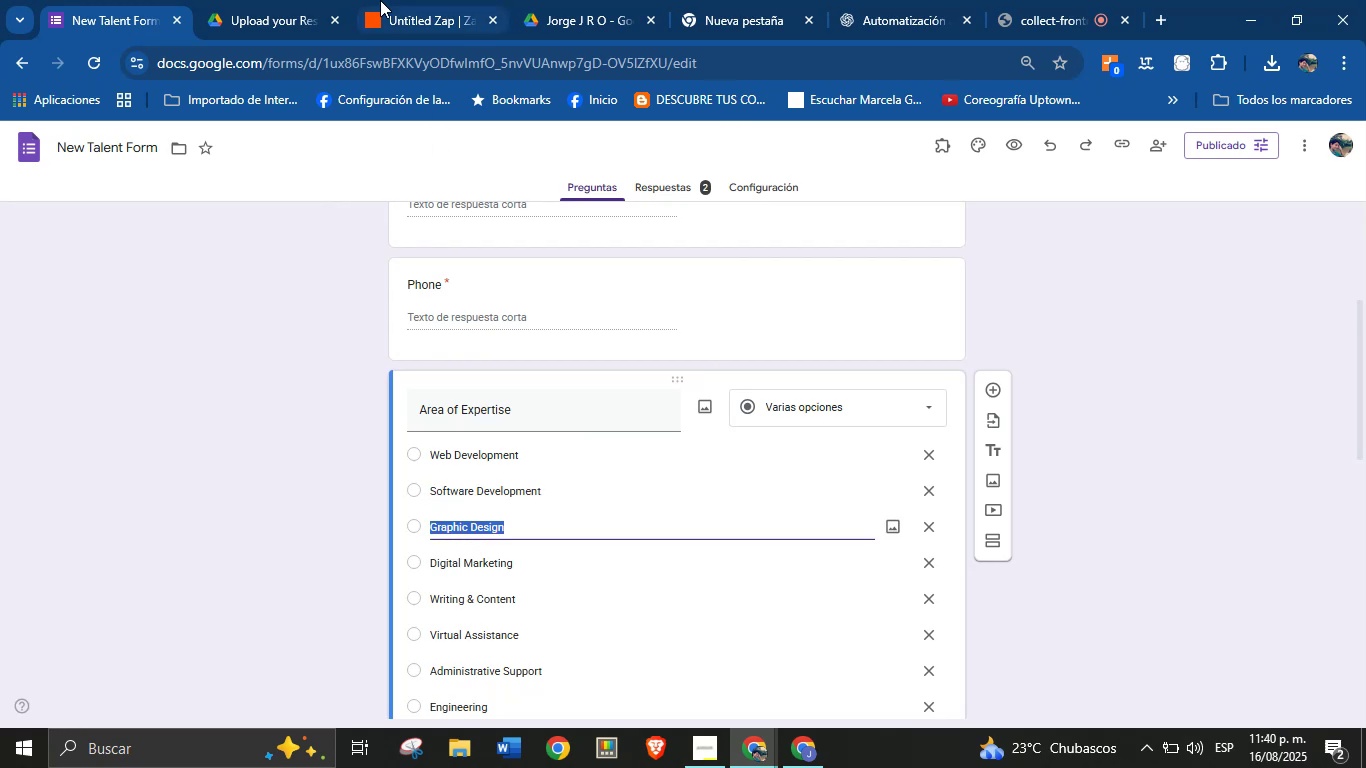 
left_click([385, 0])
 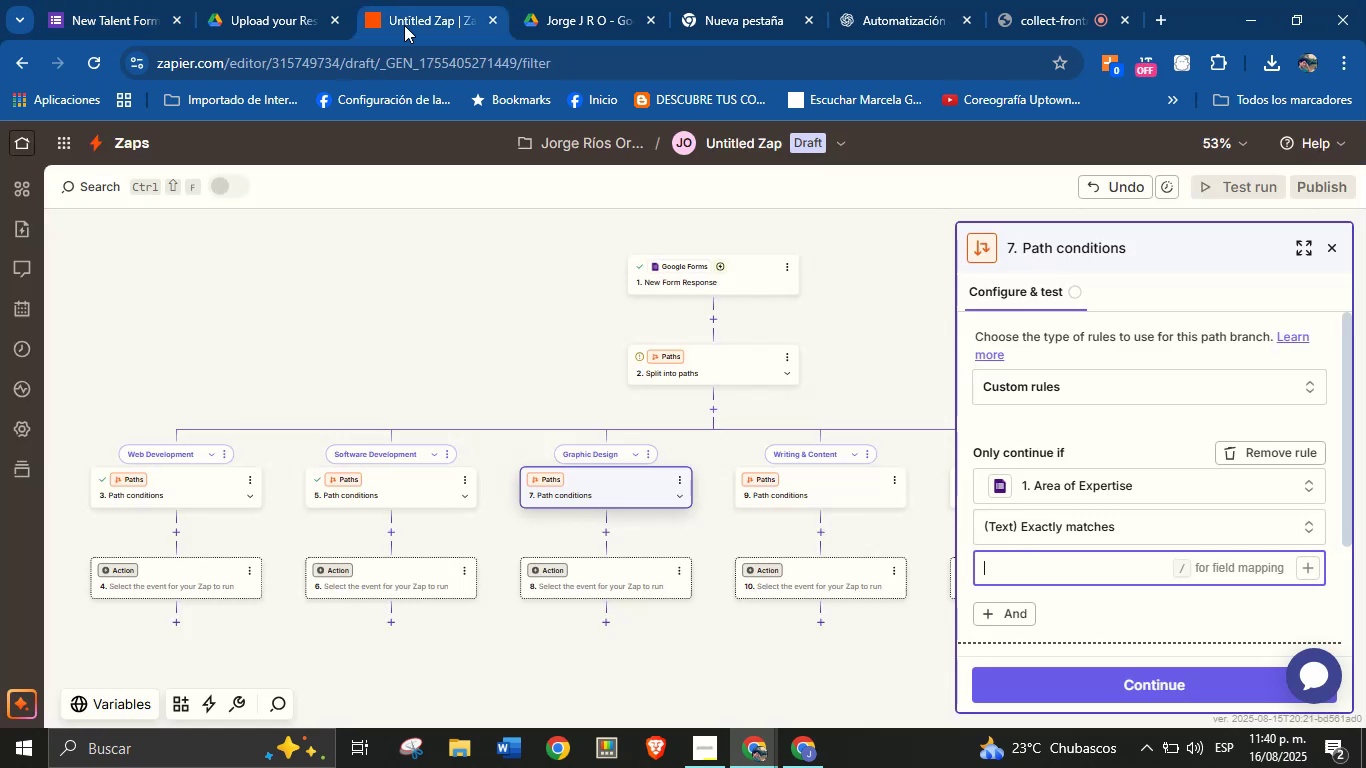 
key(Control+V)
 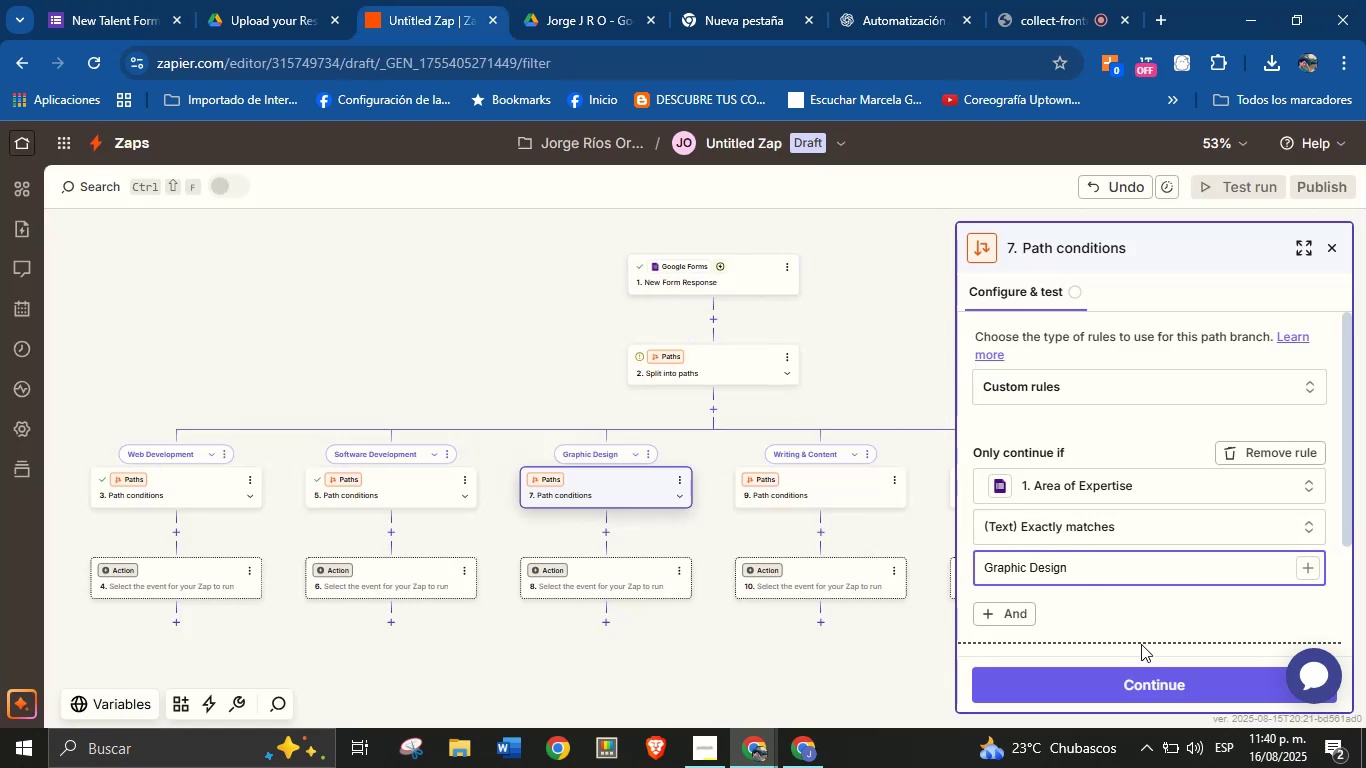 
left_click([1141, 606])
 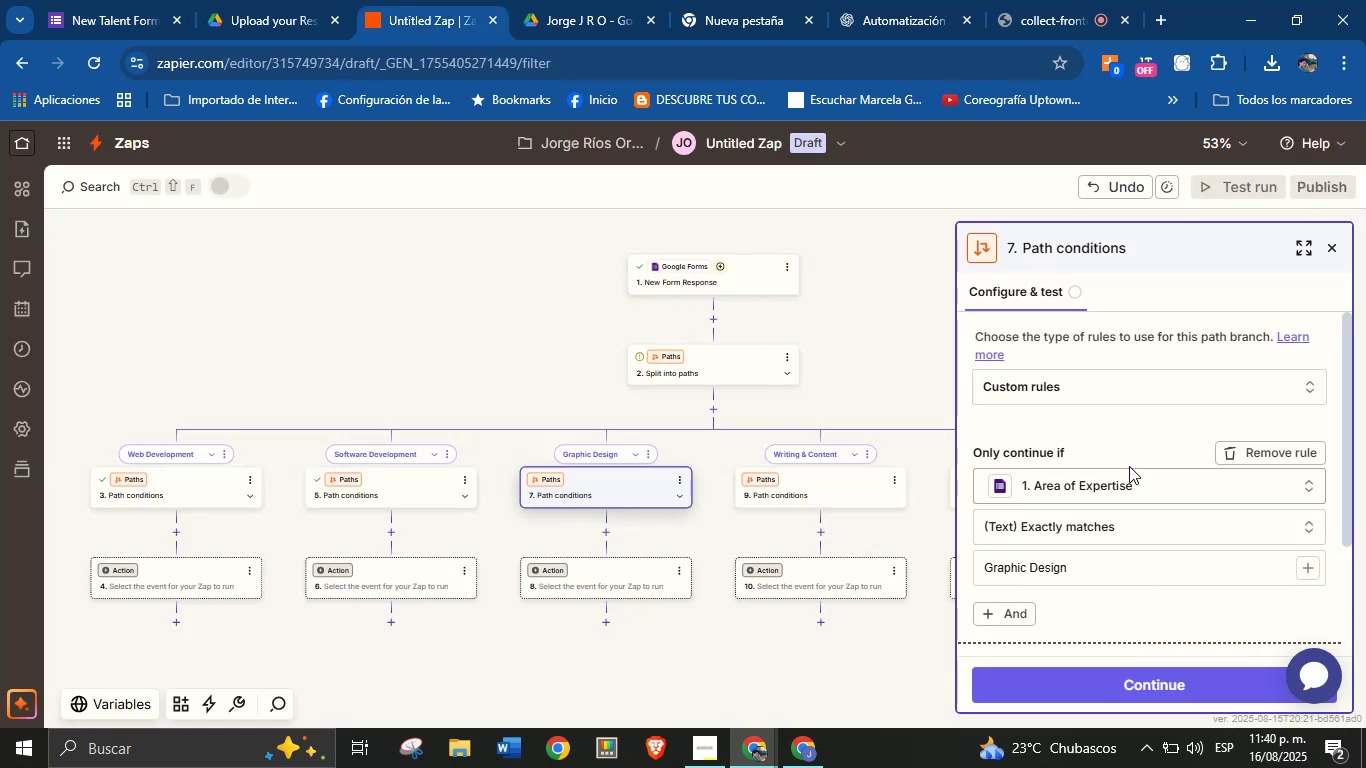 
scroll: coordinate [1129, 459], scroll_direction: down, amount: 1.0
 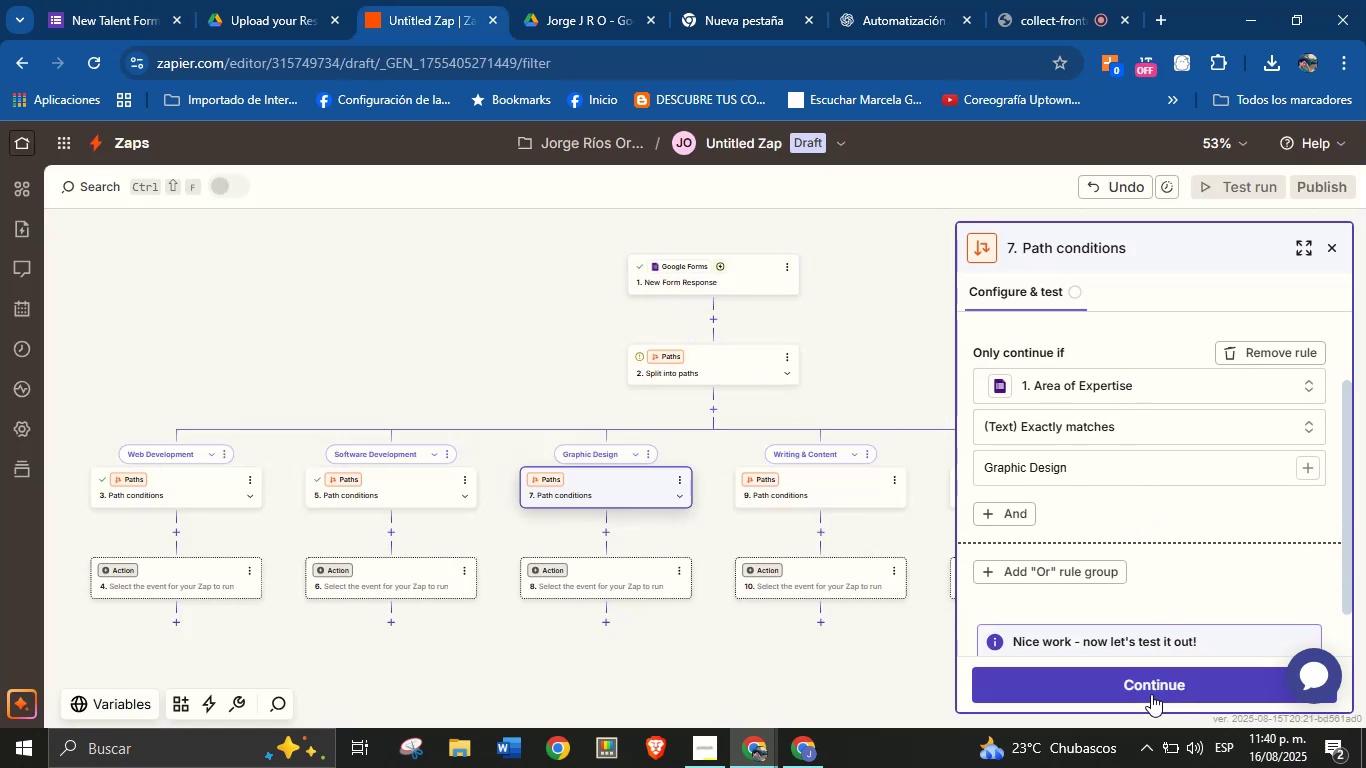 
left_click([1148, 691])
 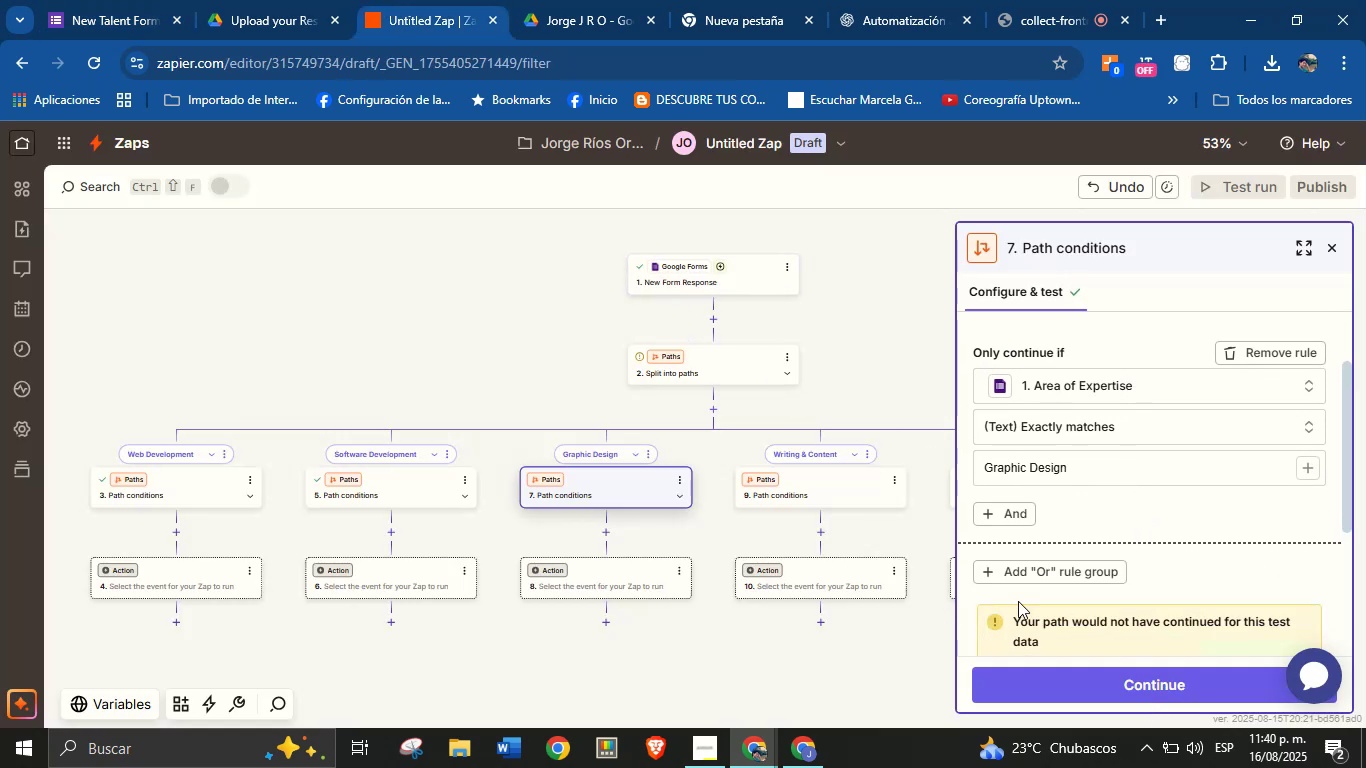 
scroll: coordinate [1092, 521], scroll_direction: down, amount: 1.0
 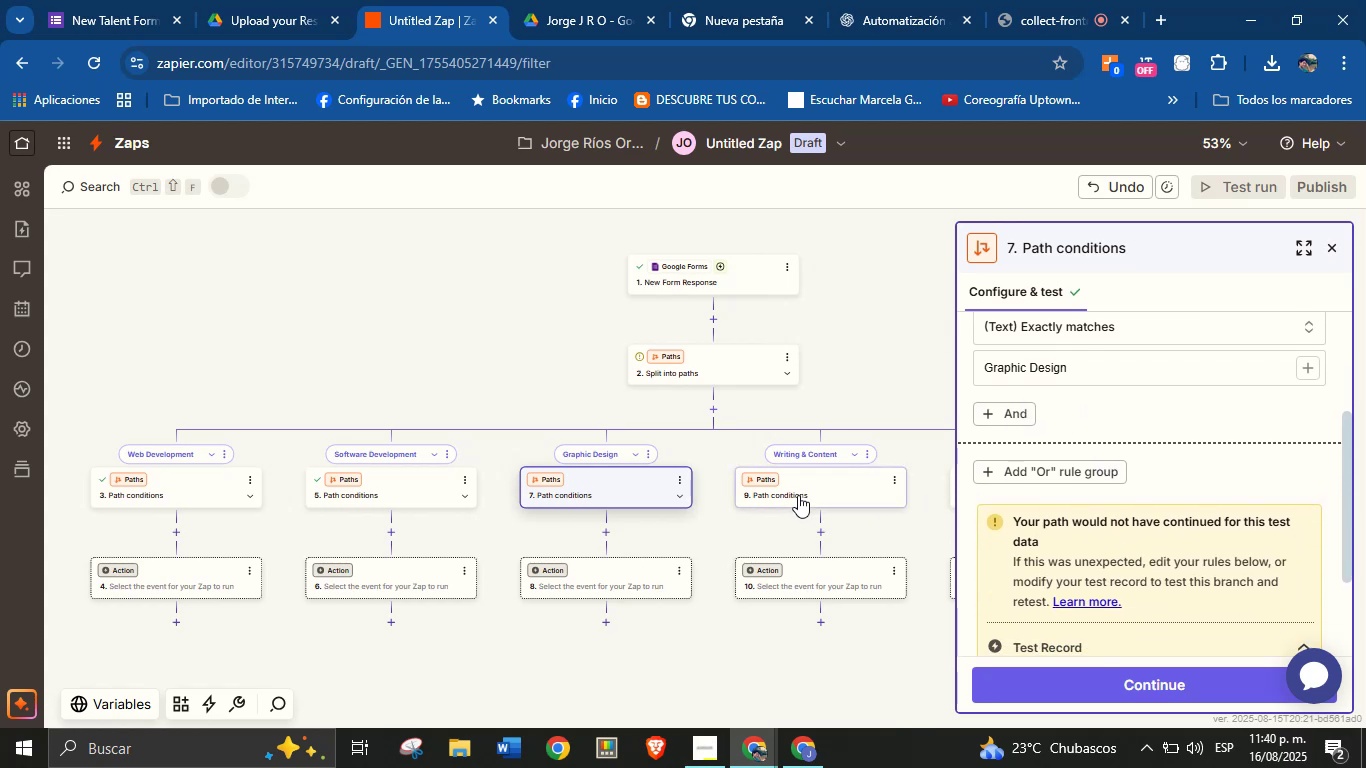 
scroll: coordinate [1104, 512], scroll_direction: up, amount: 1.0
 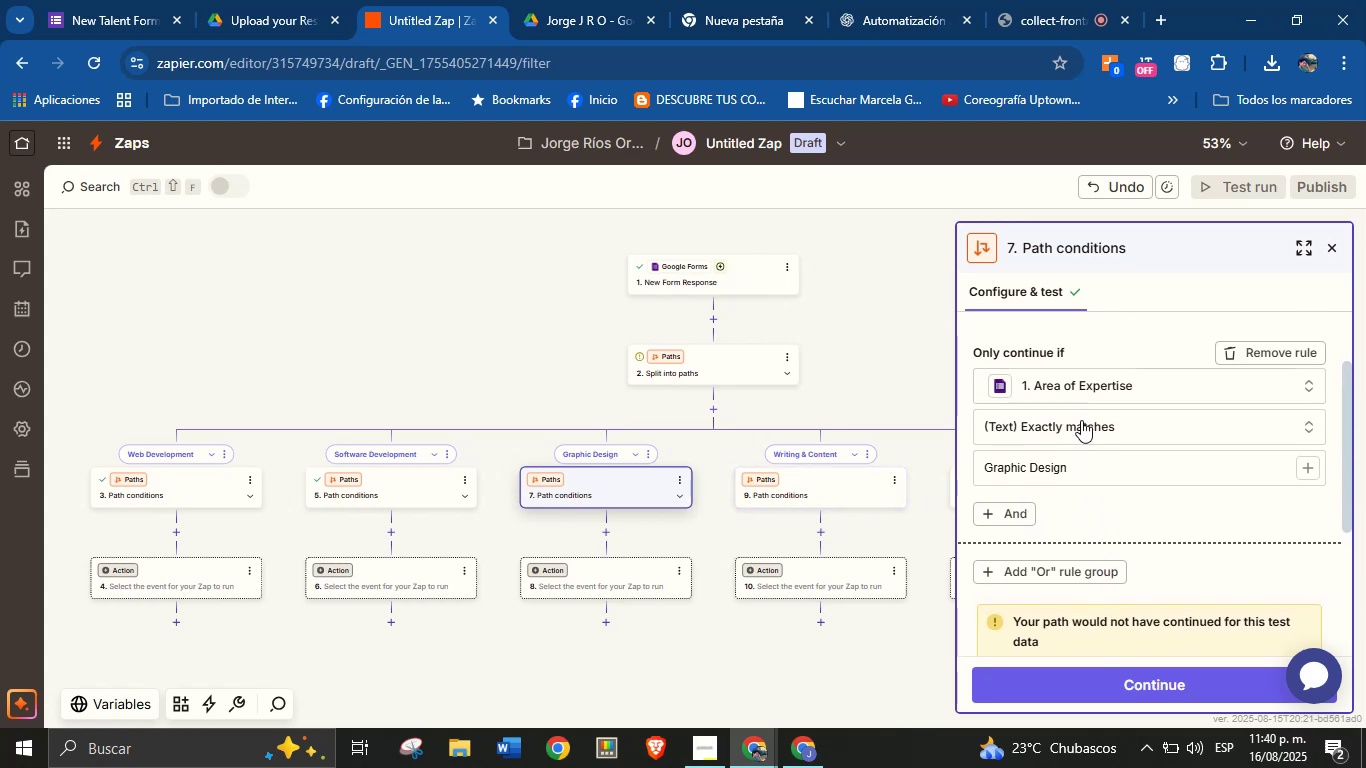 
left_click([1098, 429])
 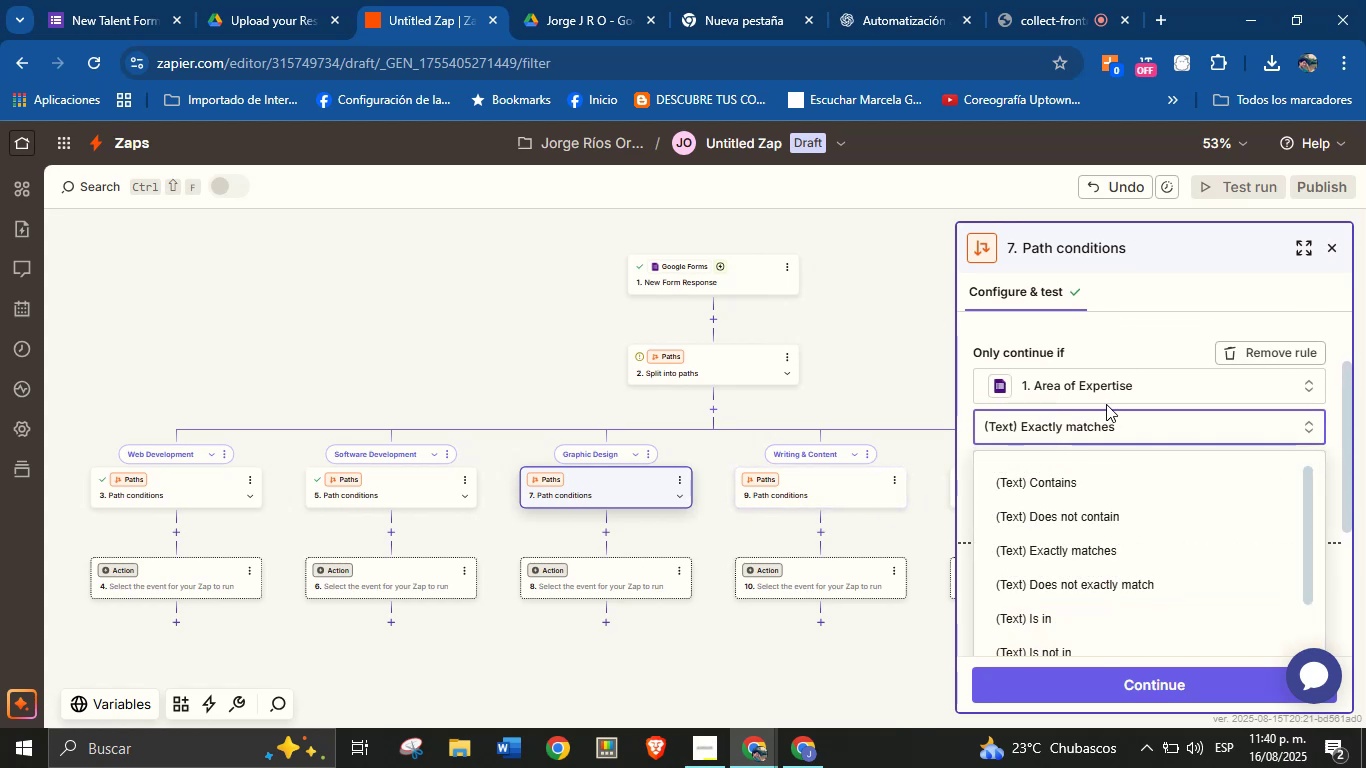 
left_click([1116, 380])
 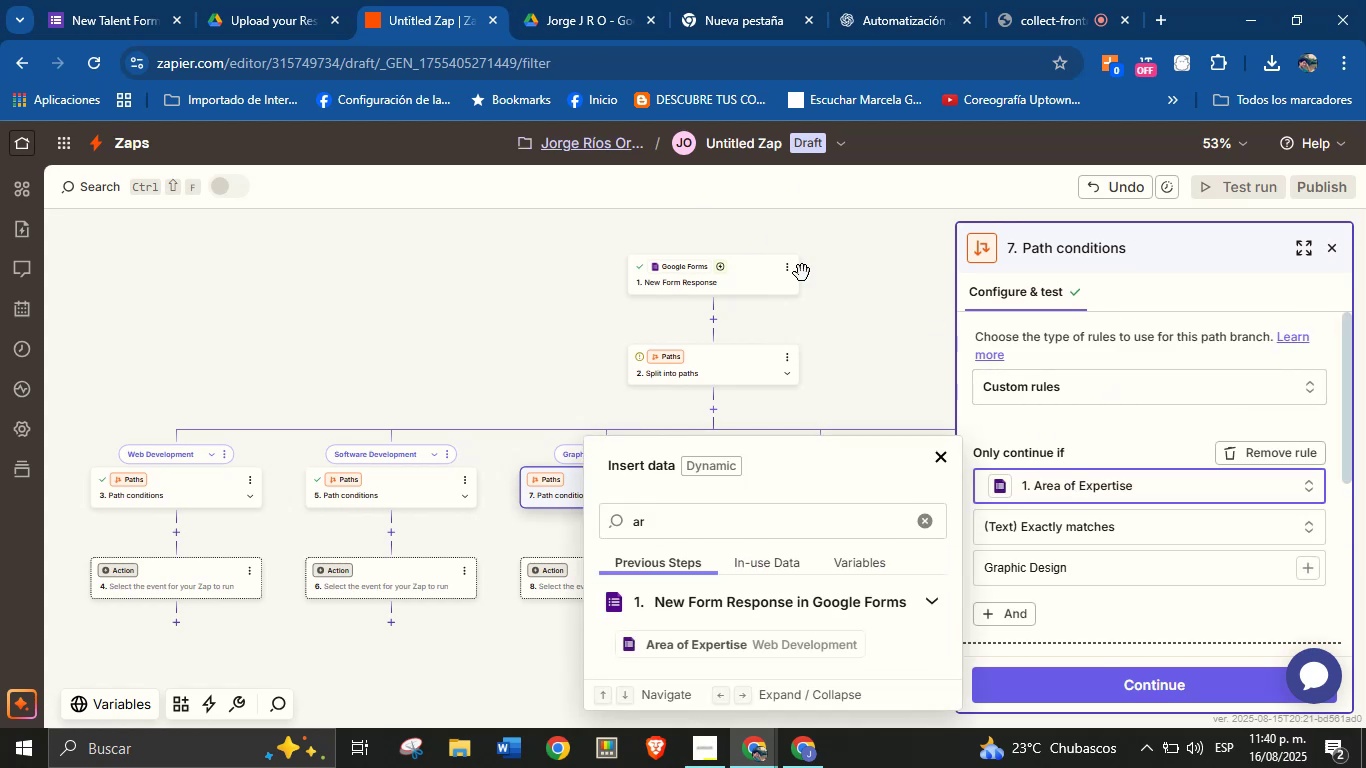 
left_click([1079, 425])
 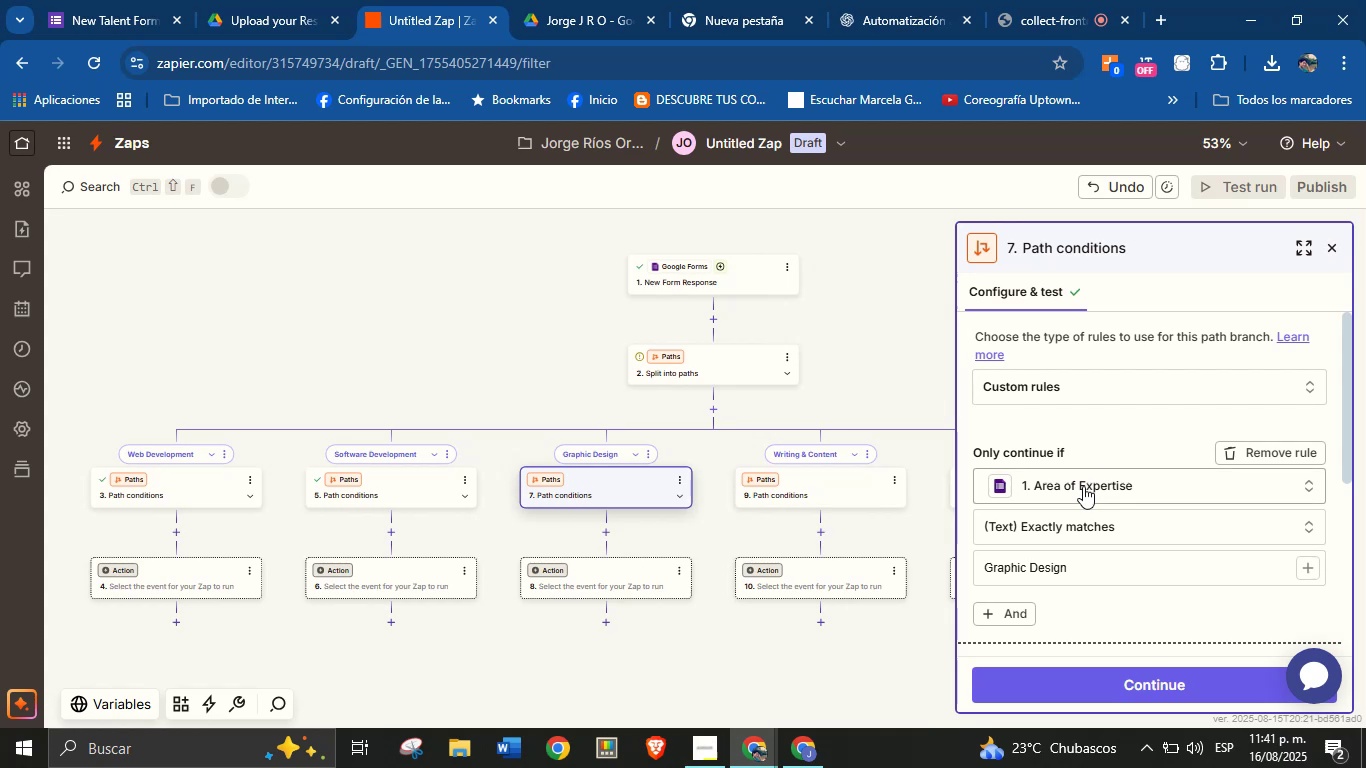 
left_click([848, 497])
 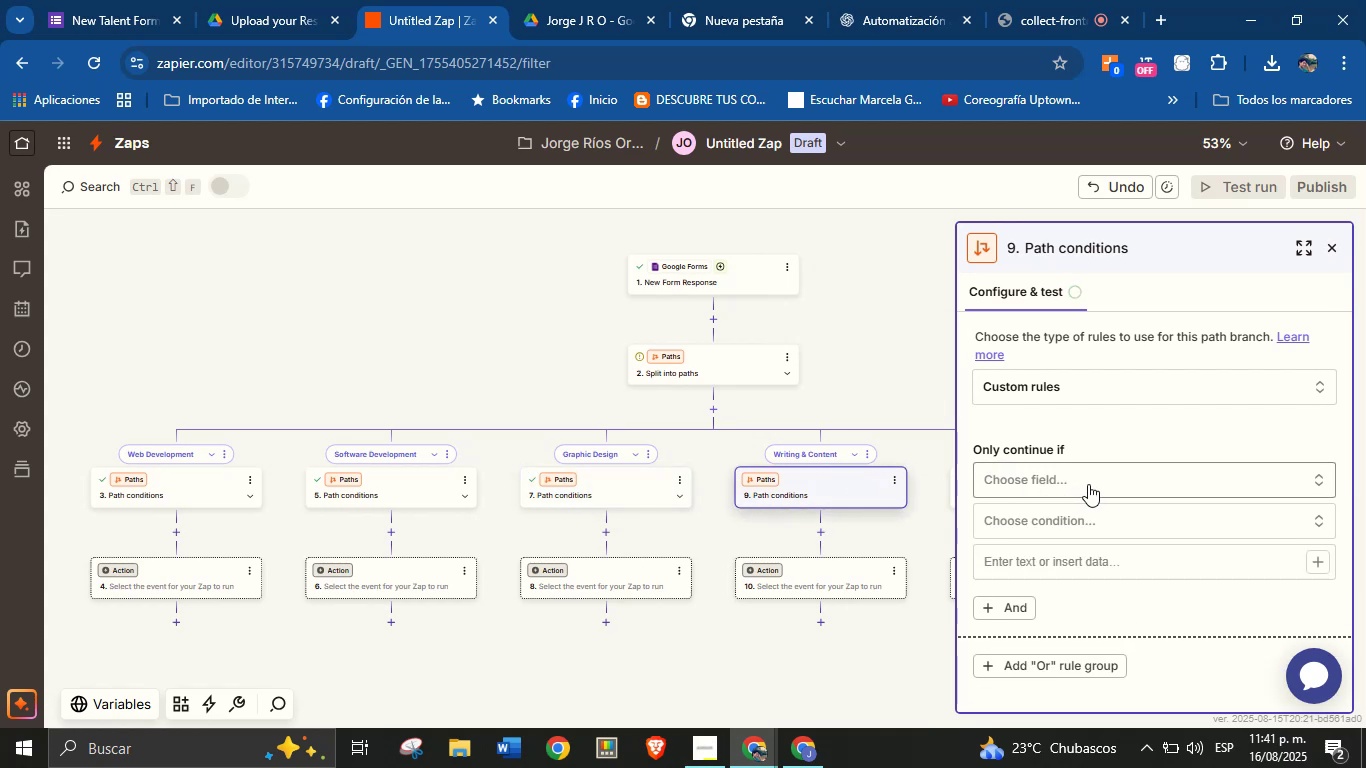 
left_click([1088, 484])
 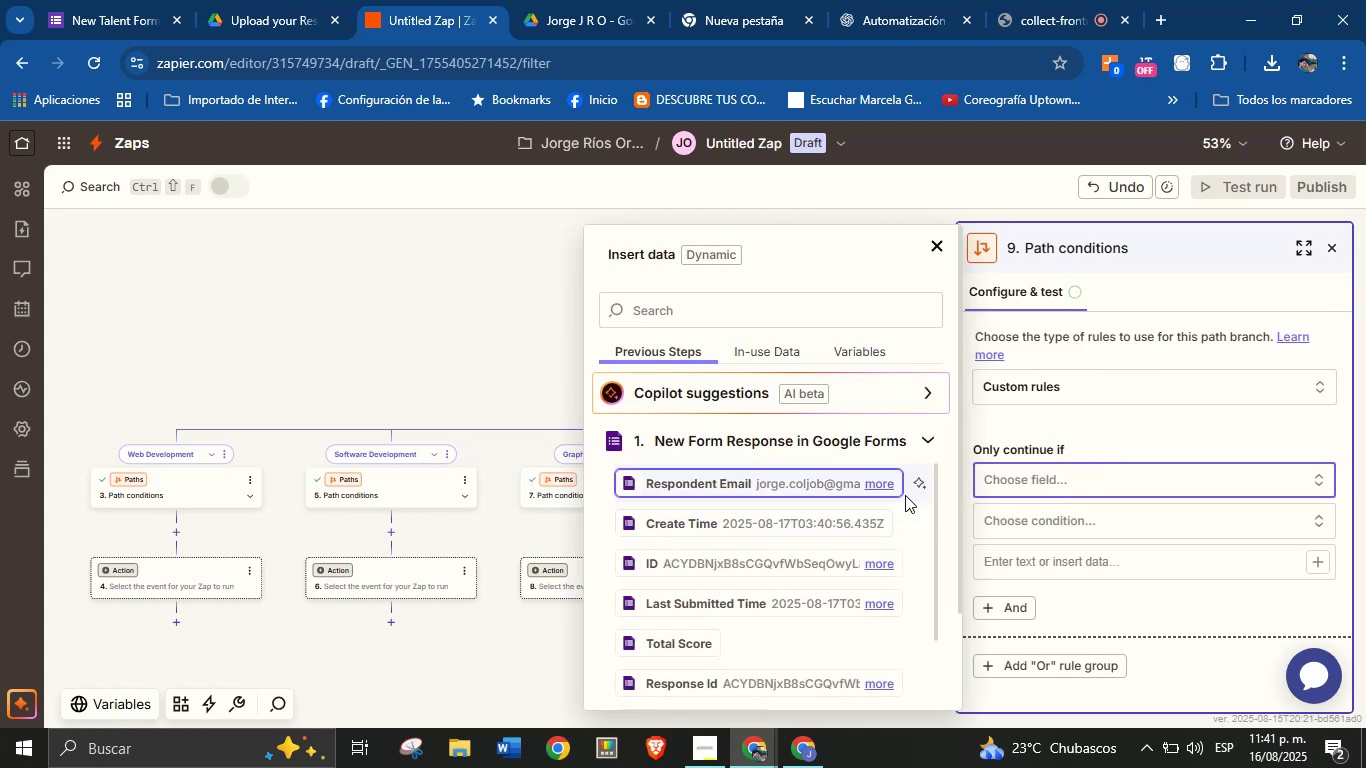 
wait(5.53)
 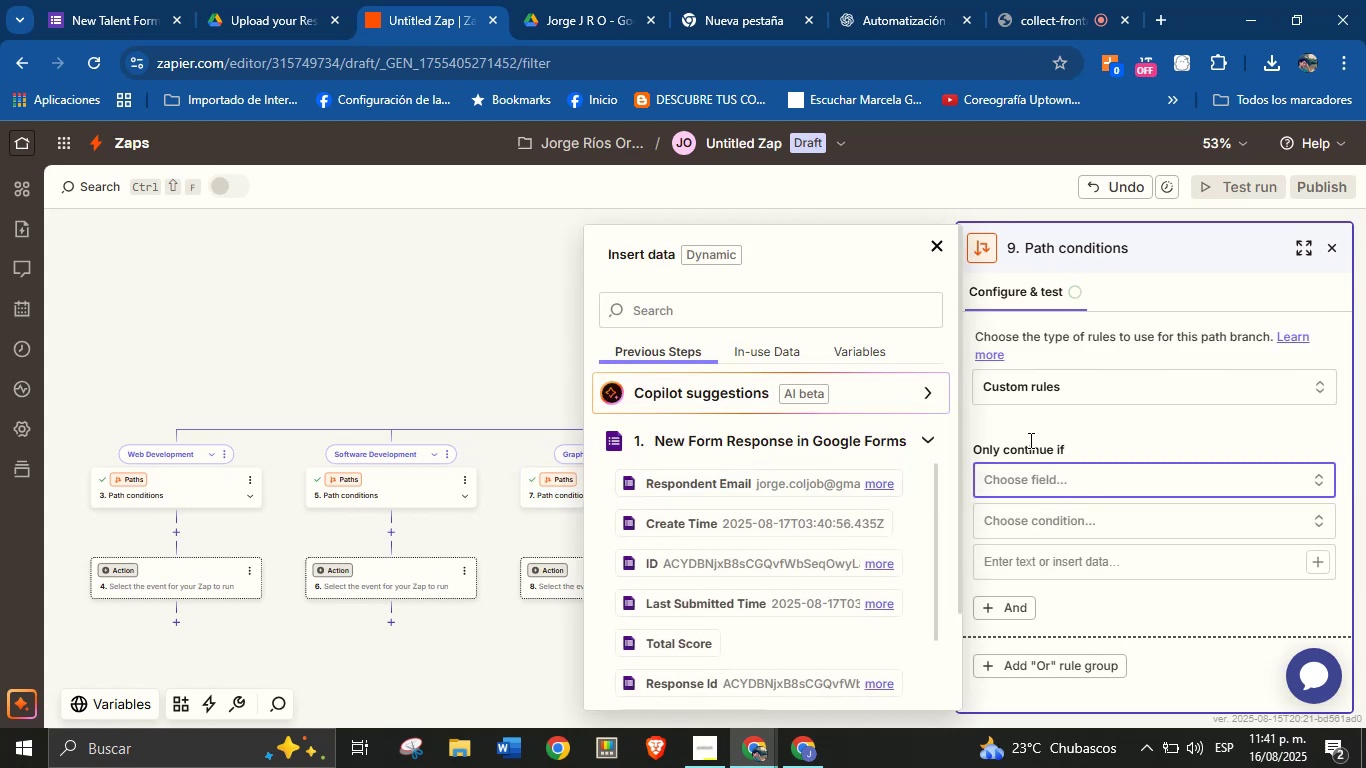 
type(Are)
 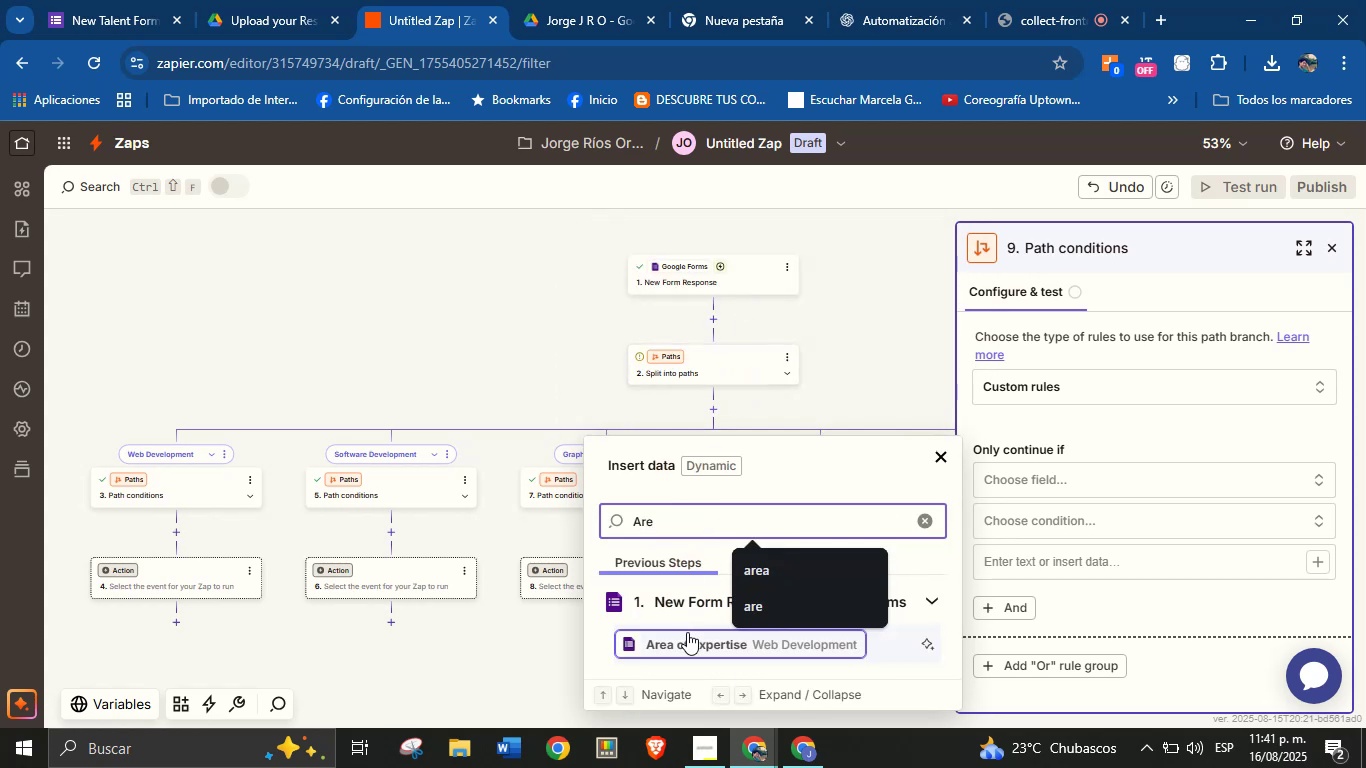 
left_click([689, 632])
 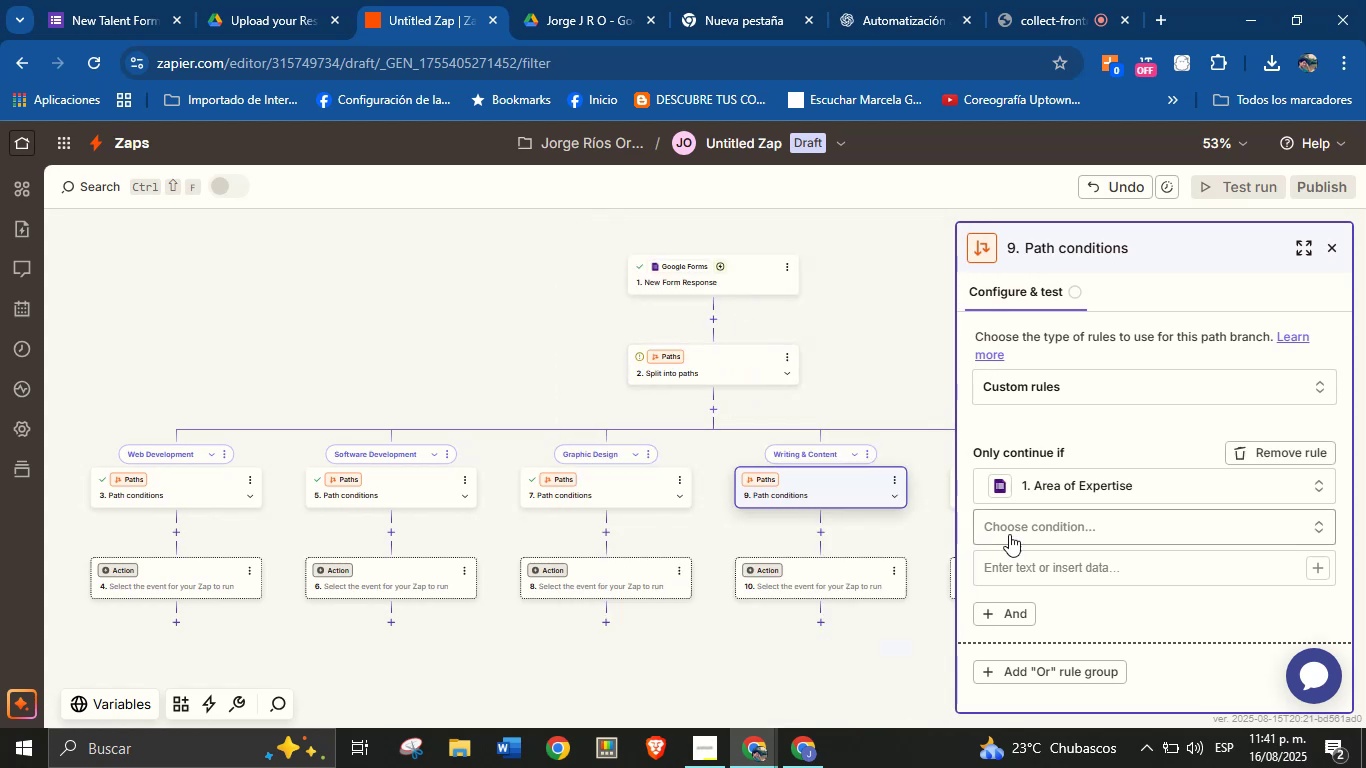 
left_click([1015, 534])
 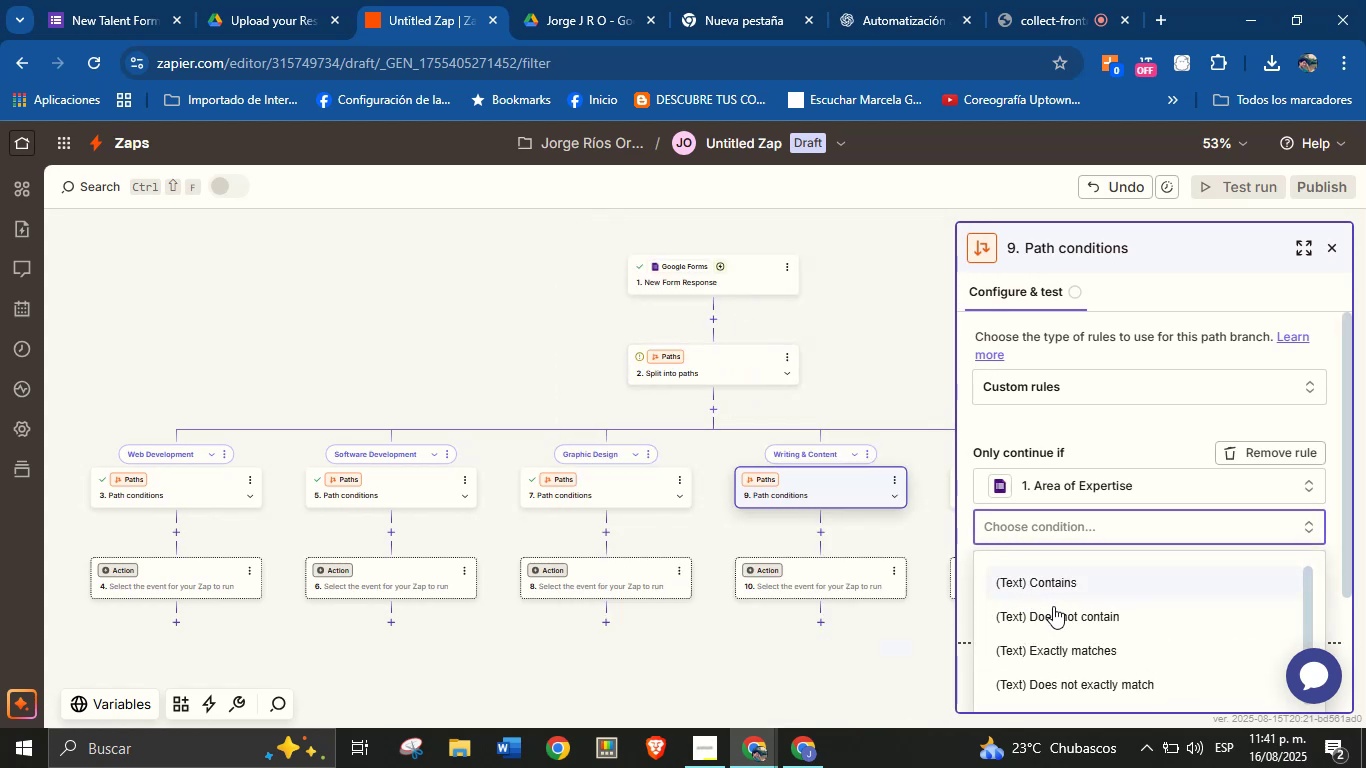 
left_click([1053, 636])
 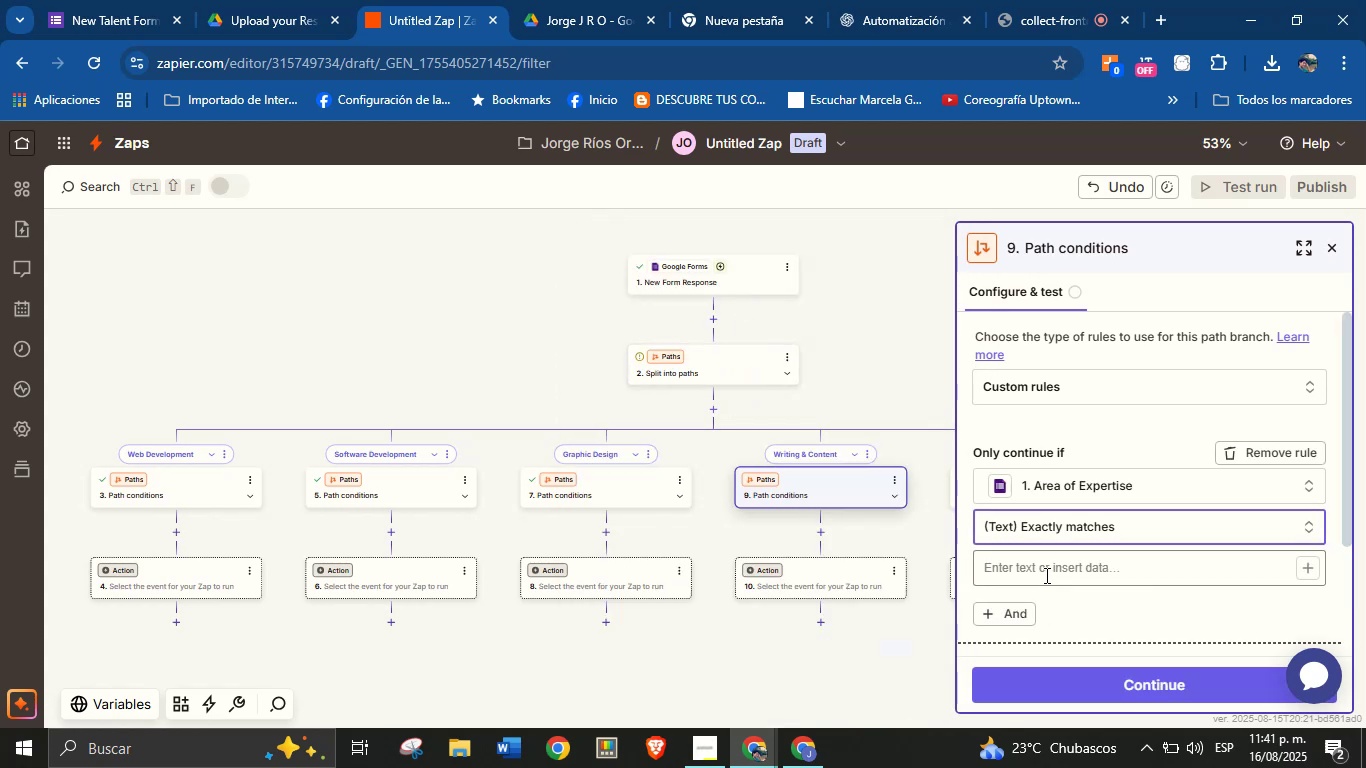 
left_click([1045, 572])
 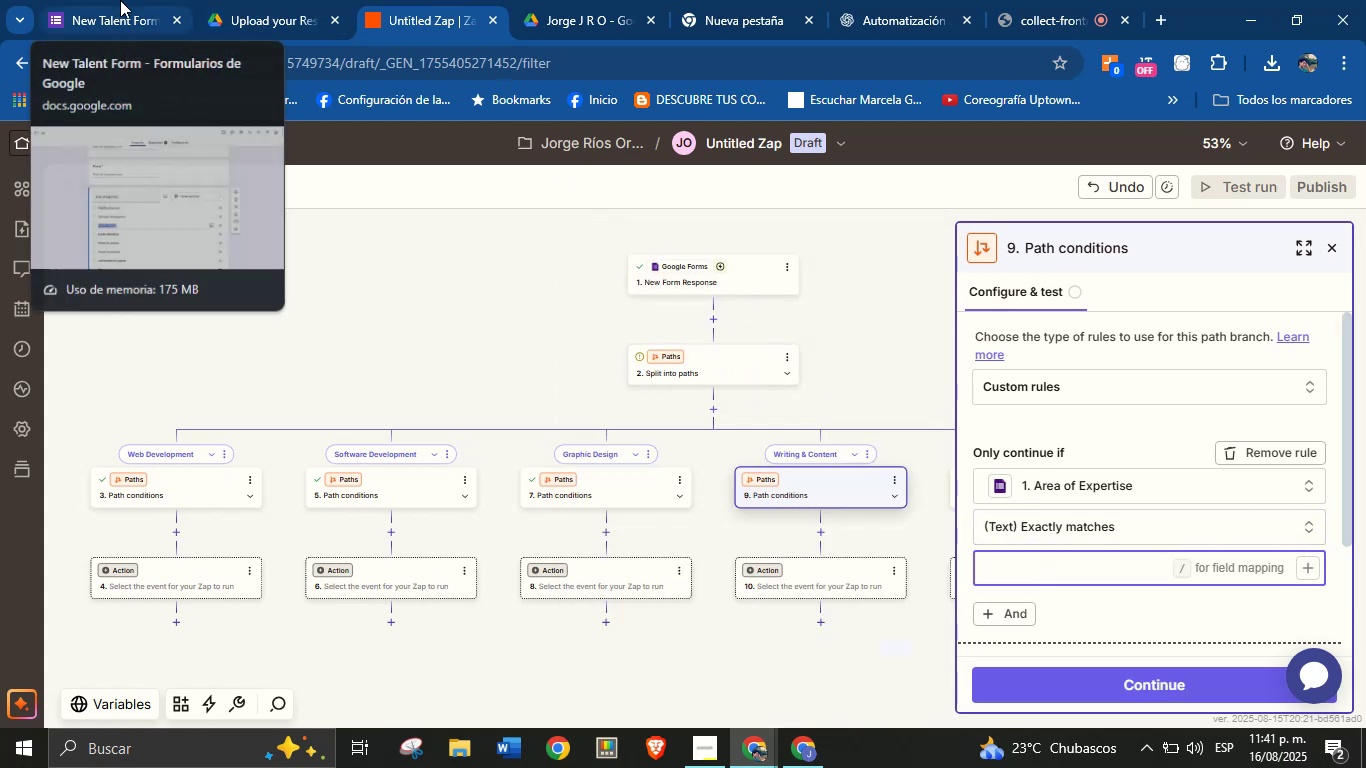 
left_click([120, 0])
 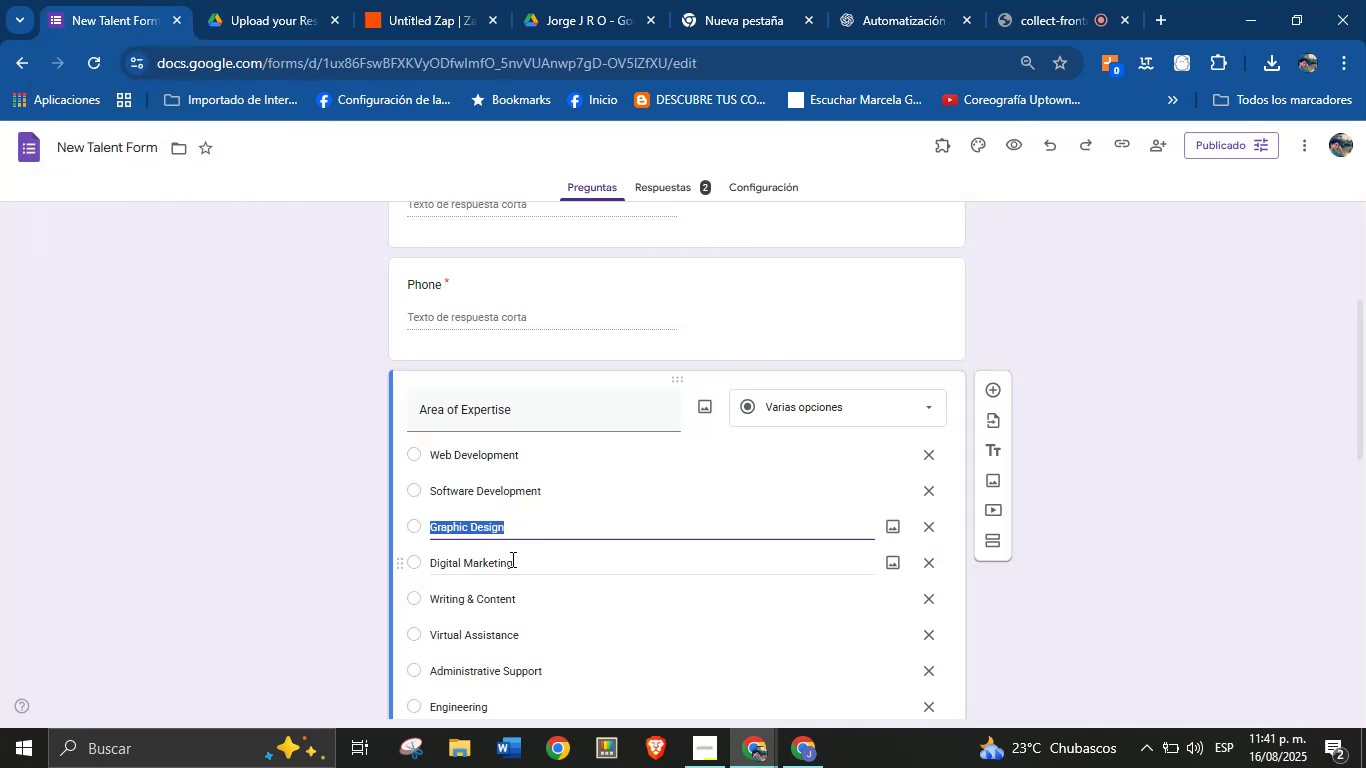 
left_click([506, 567])
 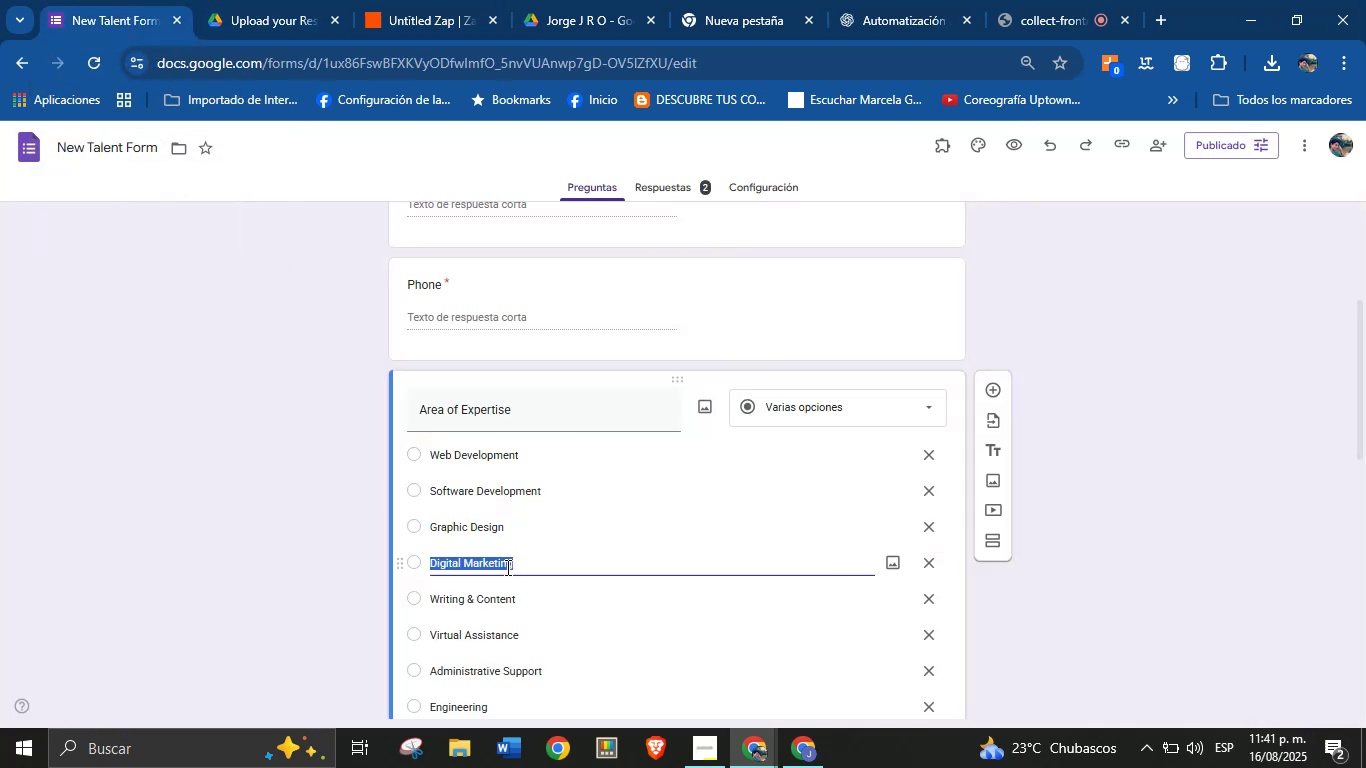 
key(Control+C)
 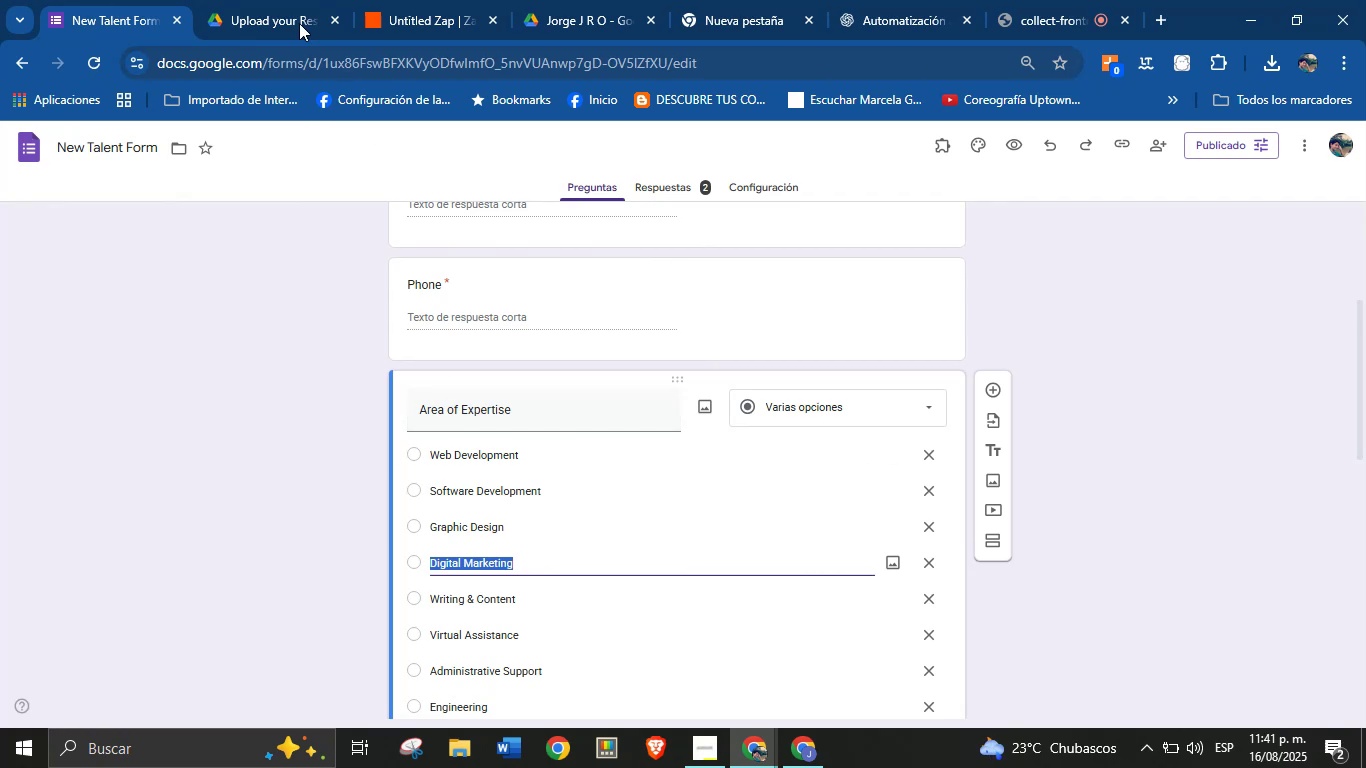 
left_click([406, 0])
 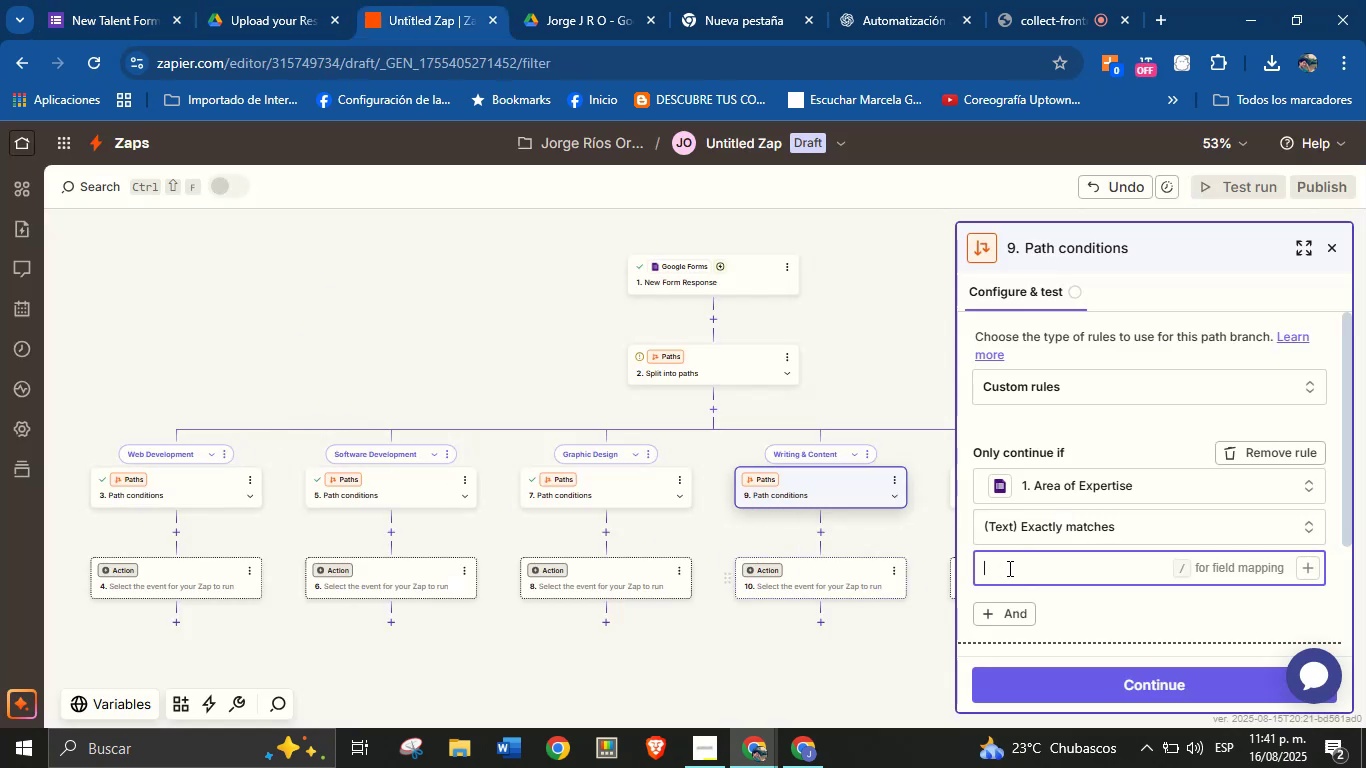 
key(Control+V)
 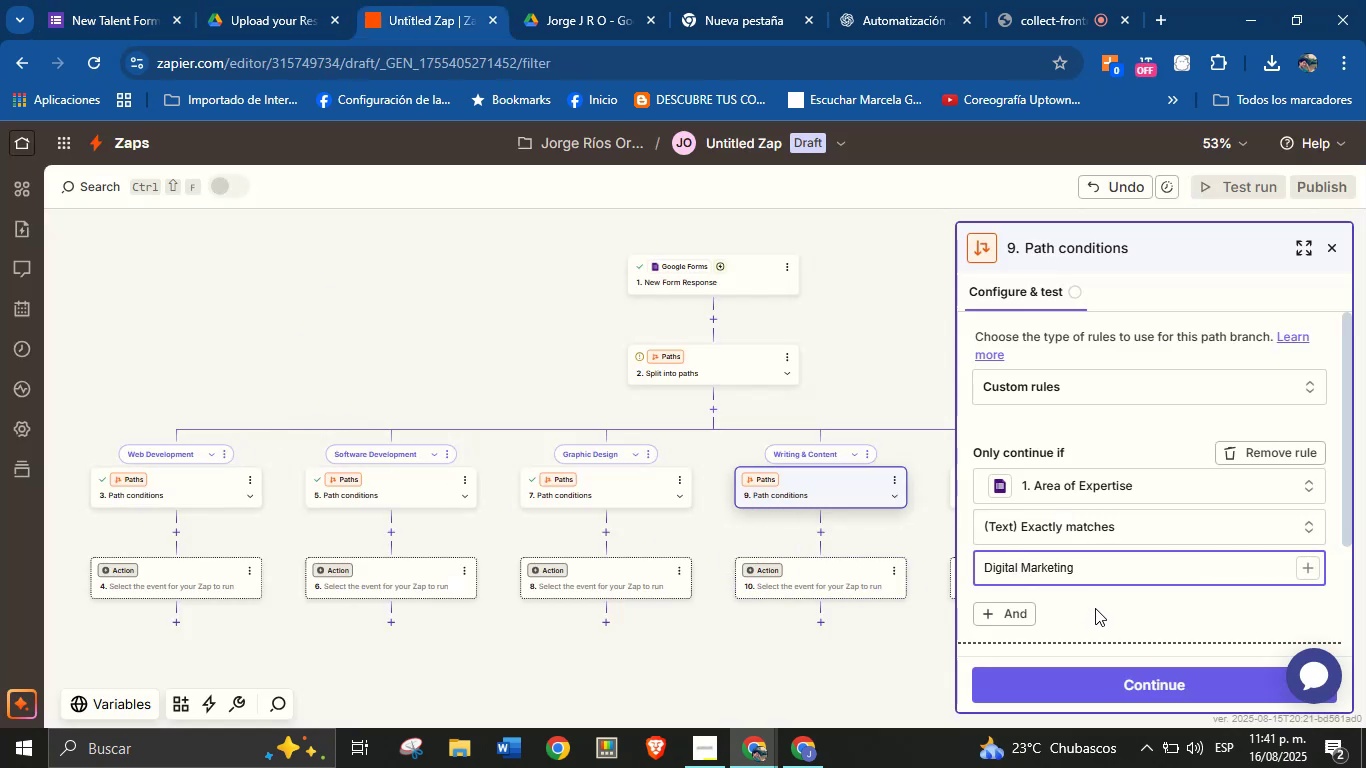 
left_click([1094, 603])
 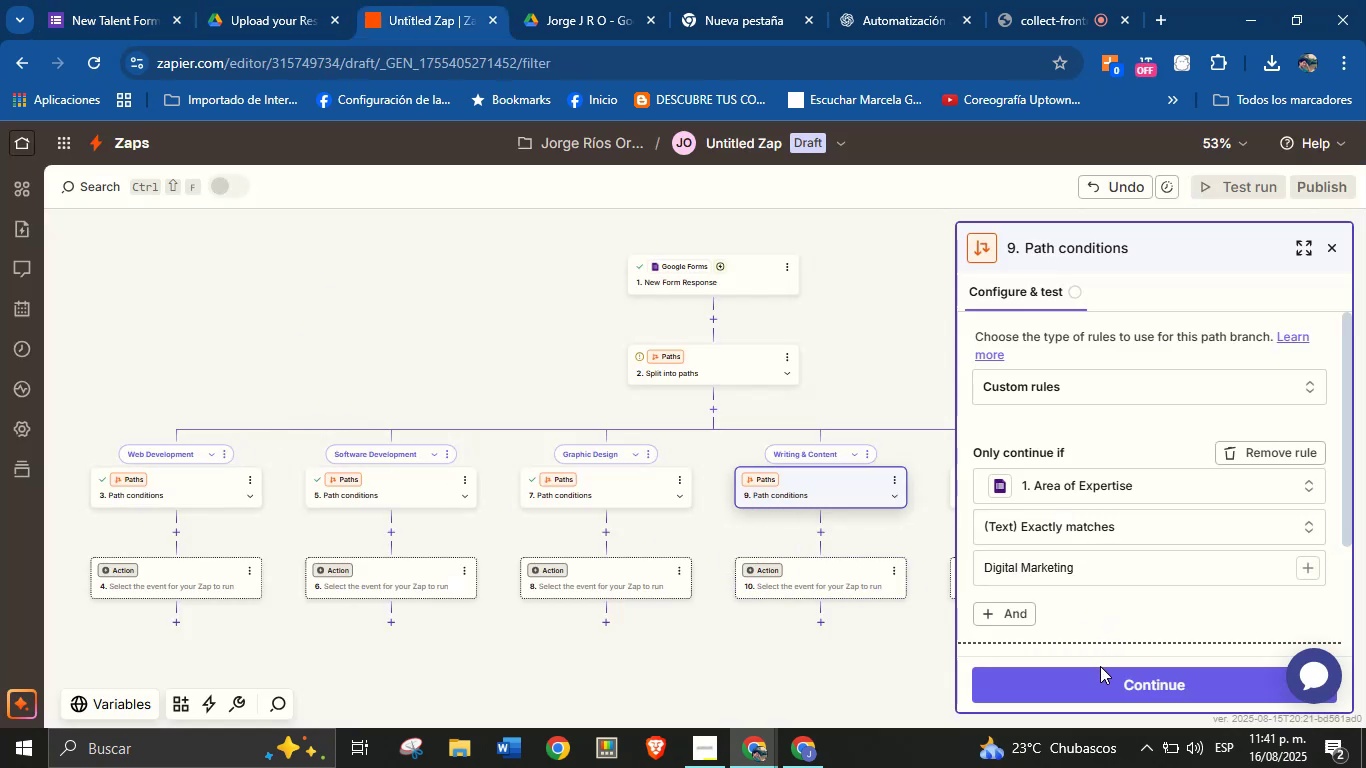 
left_click([1101, 676])
 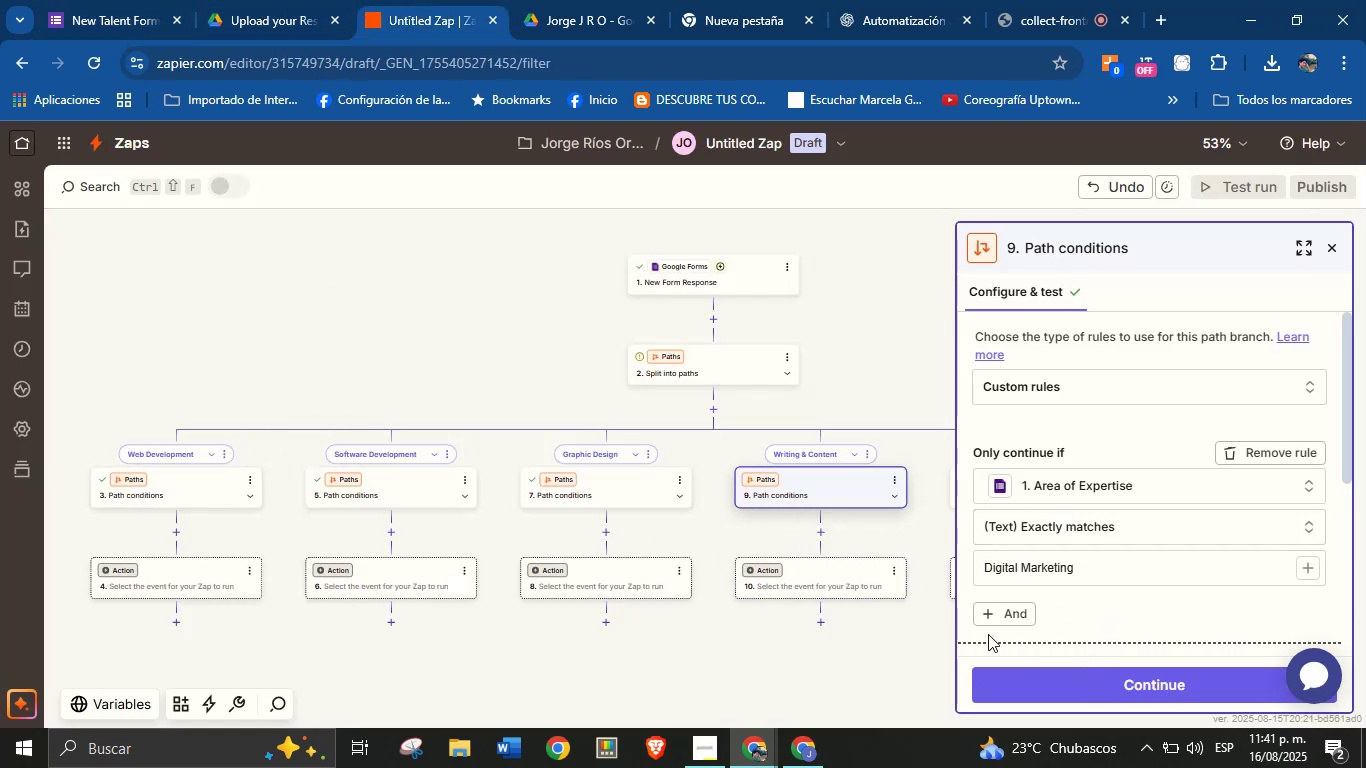 
scroll: coordinate [1059, 598], scroll_direction: down, amount: 2.0
 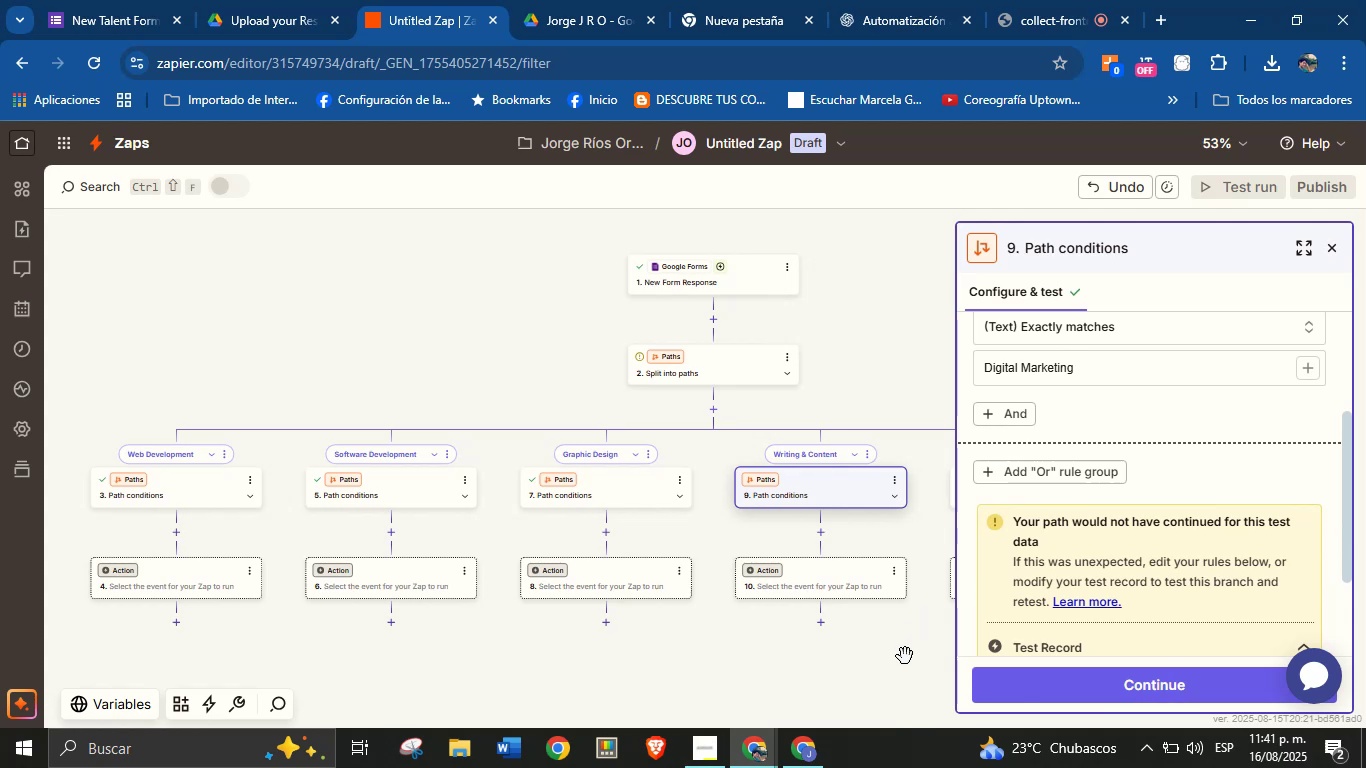 
left_click_drag(start_coordinate=[904, 657], to_coordinate=[611, 634])
 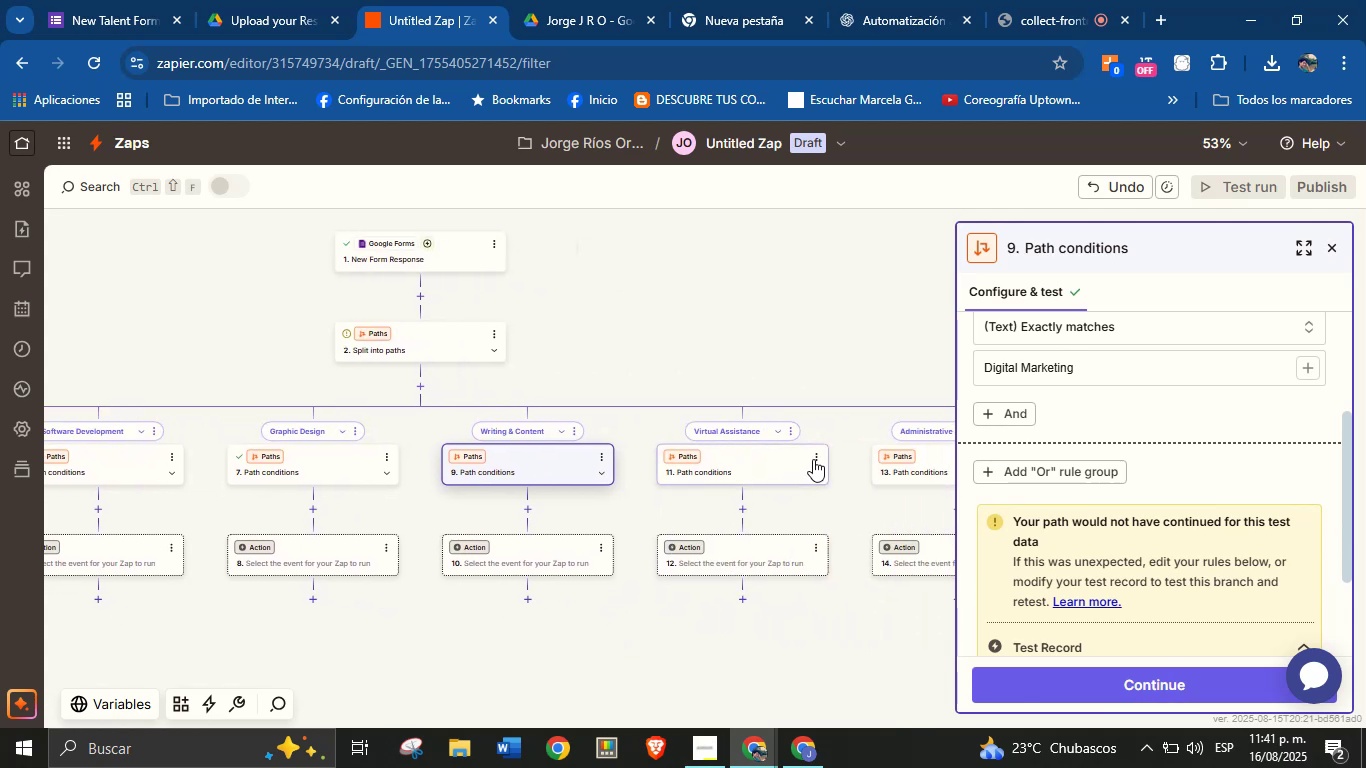 
left_click([820, 455])
 